 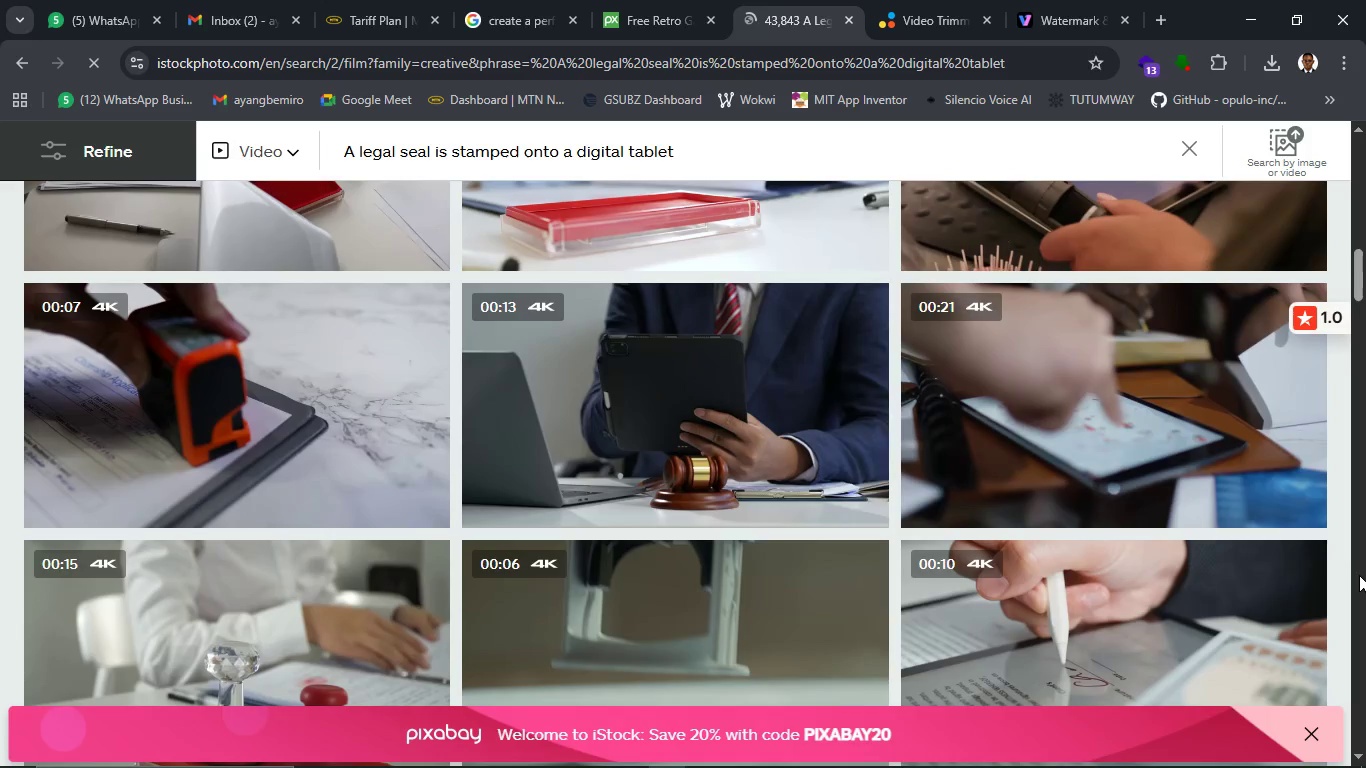 
scroll: coordinate [995, 561], scroll_direction: down, amount: 3.0
 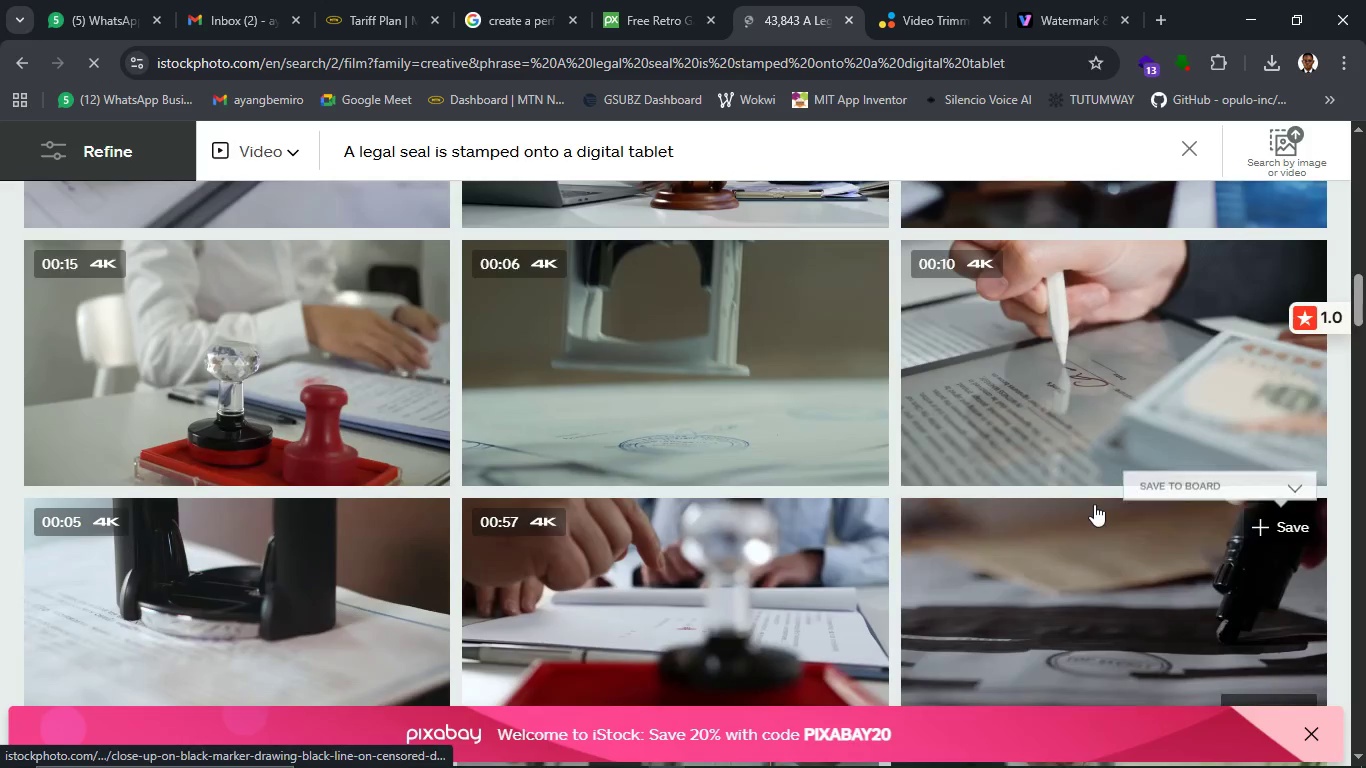 
mouse_move([1123, 464])
 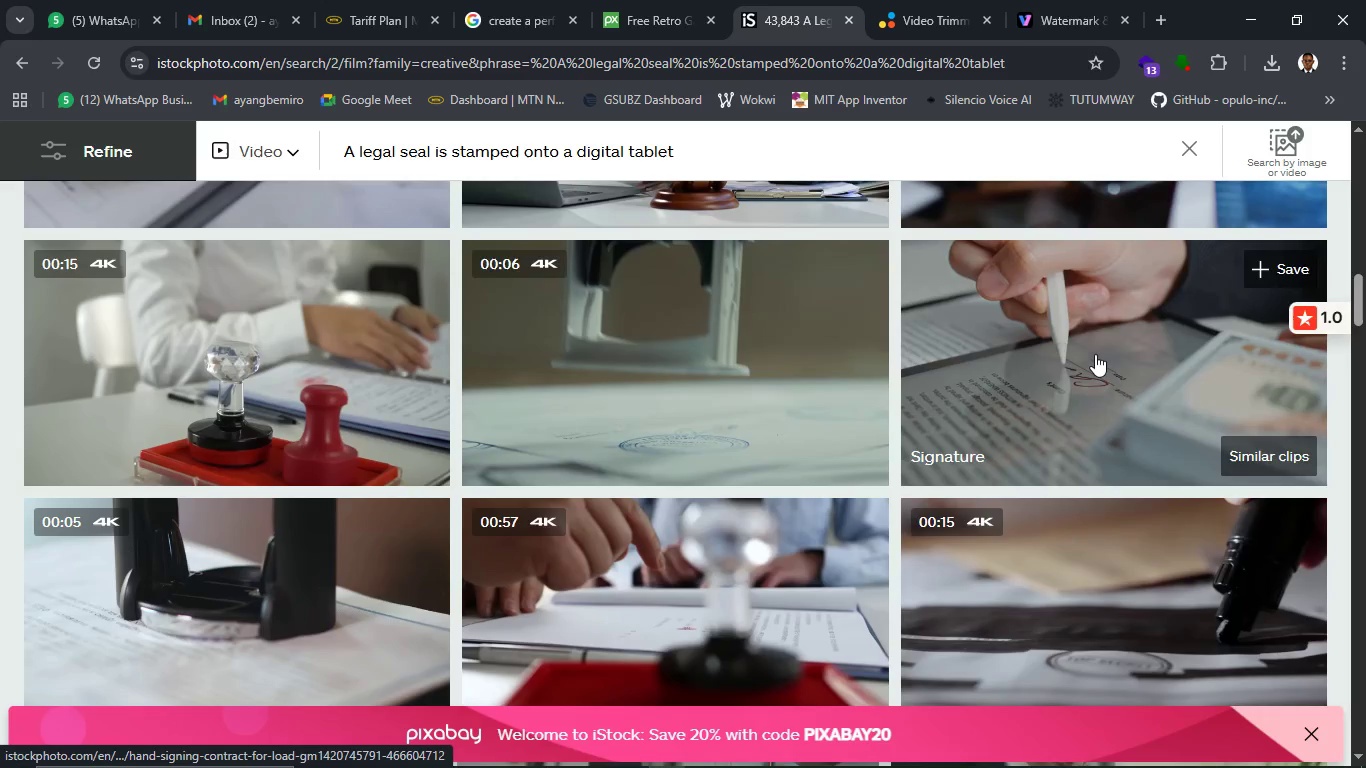 
wait(7.34)
 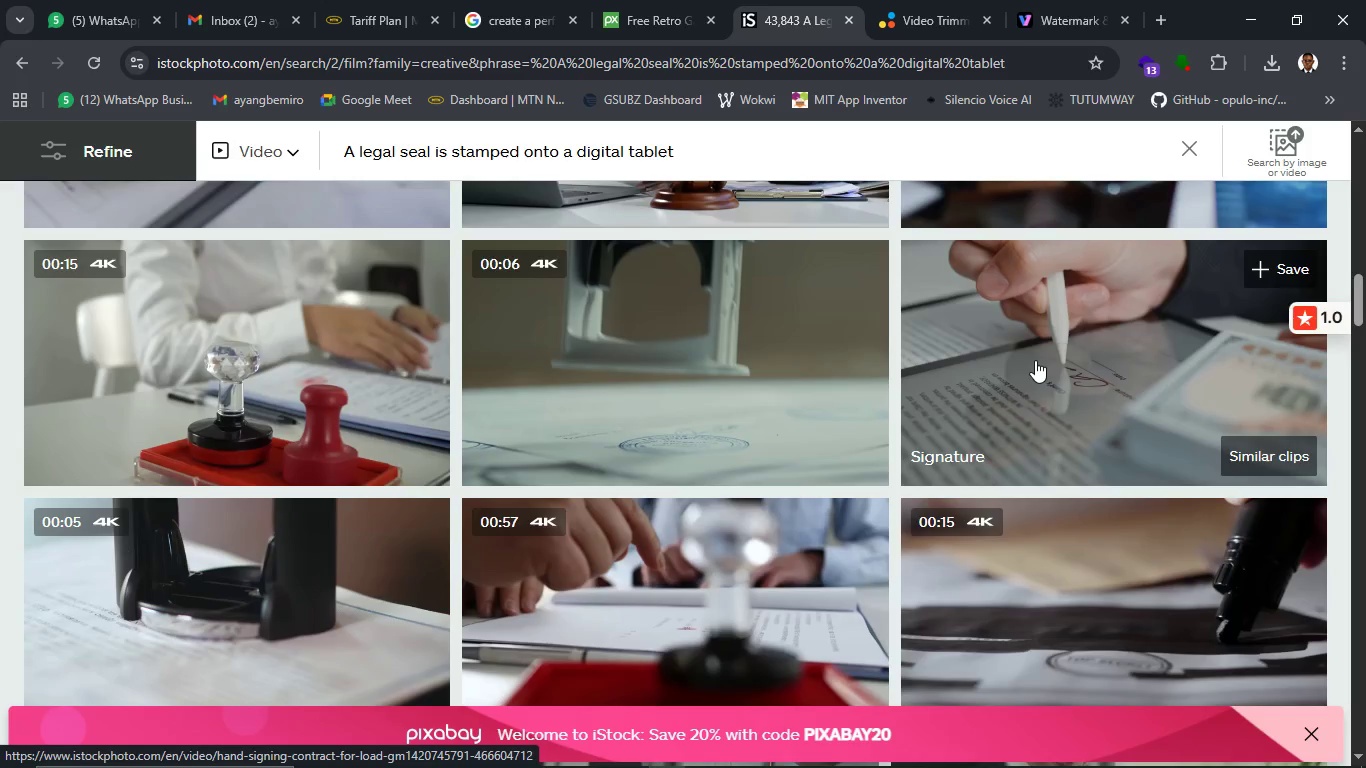 
left_click([1095, 354])
 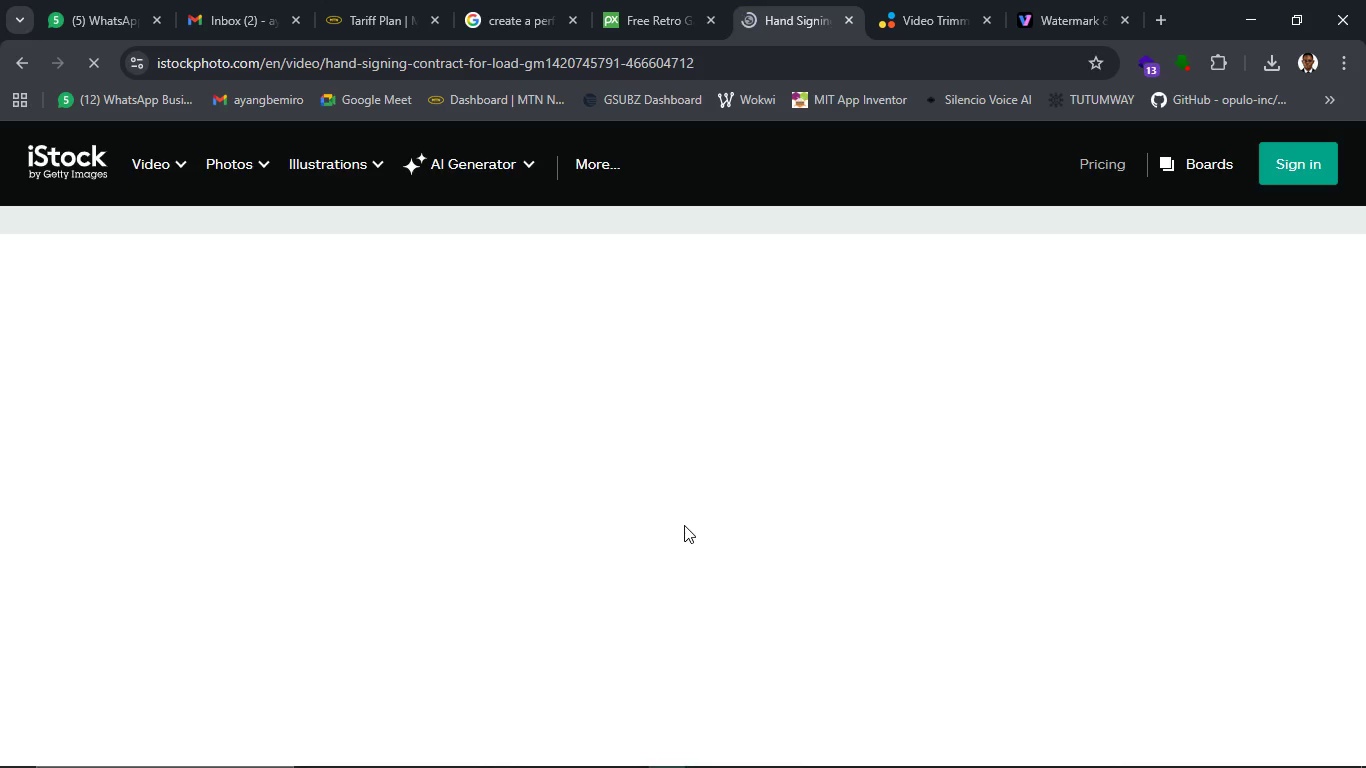 
wait(13.66)
 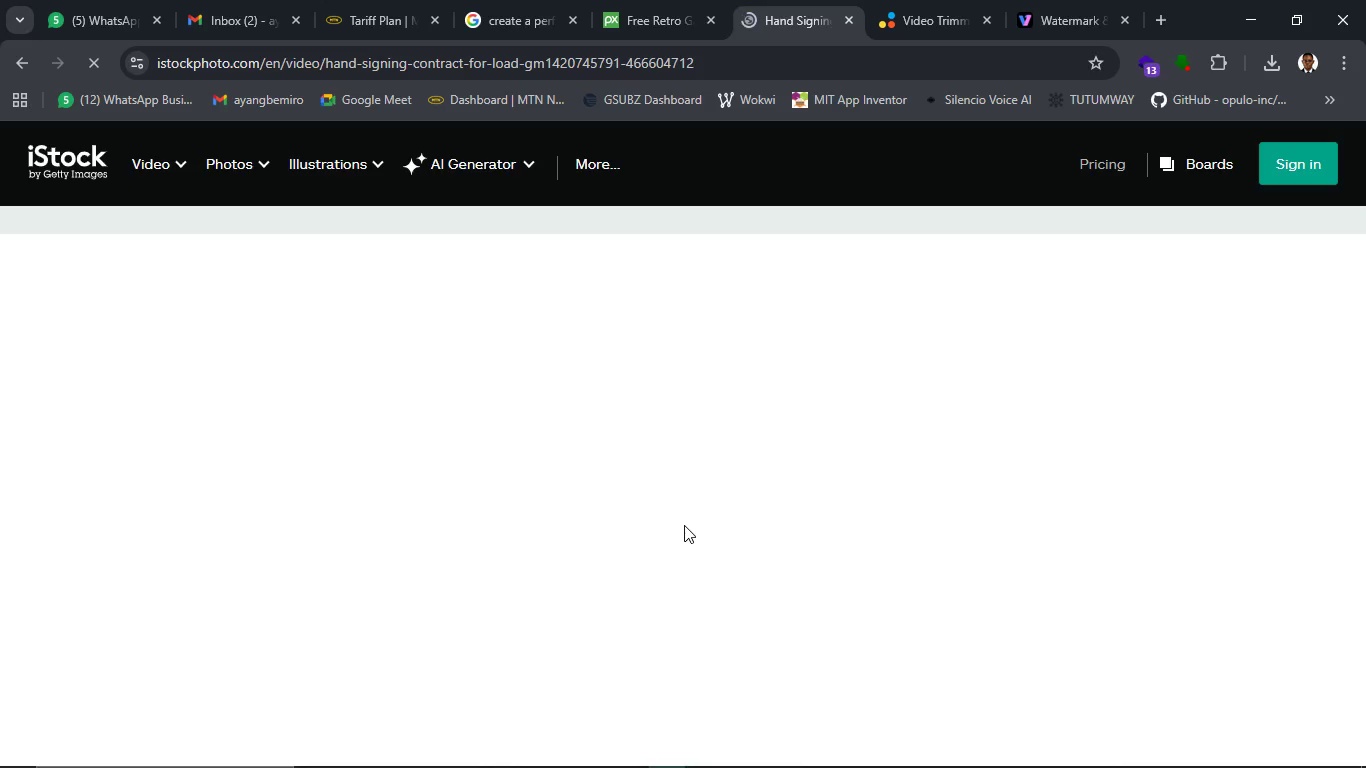 
scroll: coordinate [650, 536], scroll_direction: down, amount: 3.0
 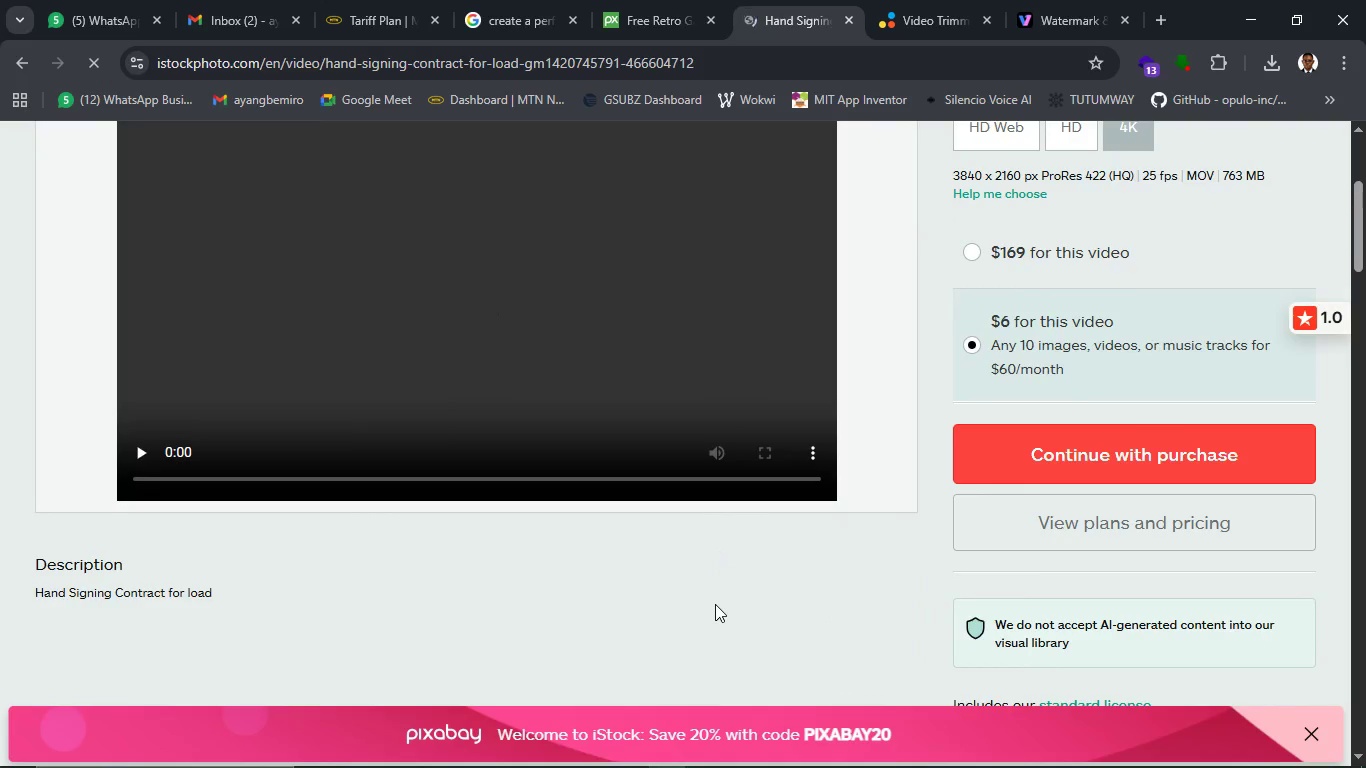 
scroll: coordinate [715, 604], scroll_direction: up, amount: 1.0
 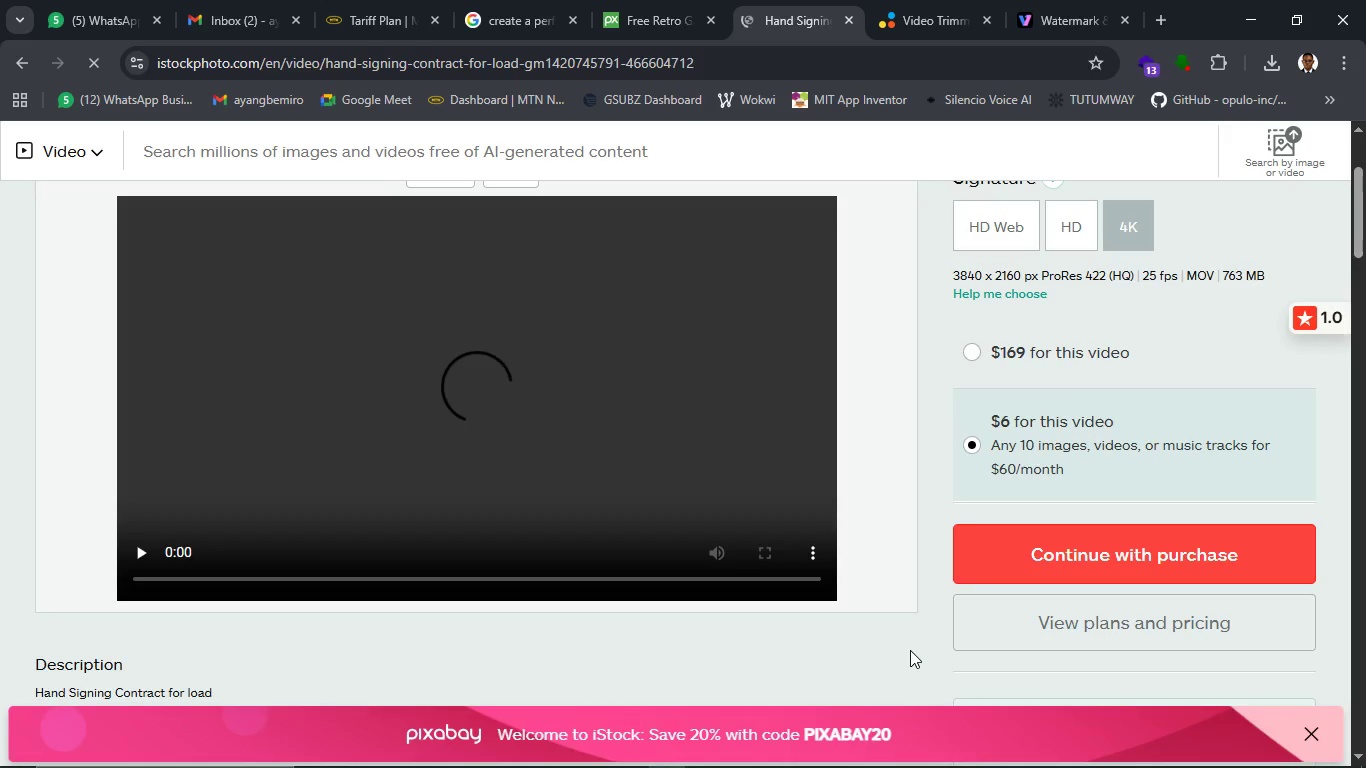 
wait(15.47)
 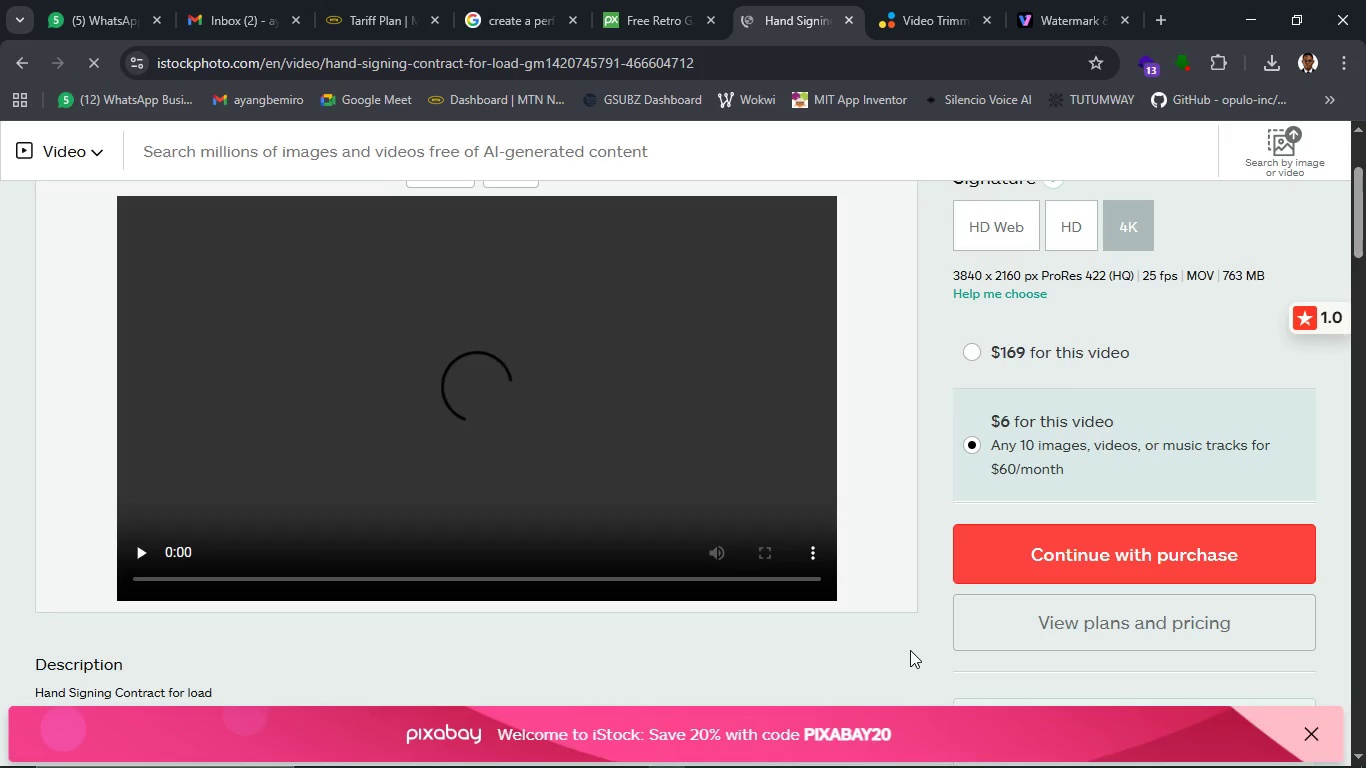 
scroll: coordinate [635, 603], scroll_direction: none, amount: 0.0
 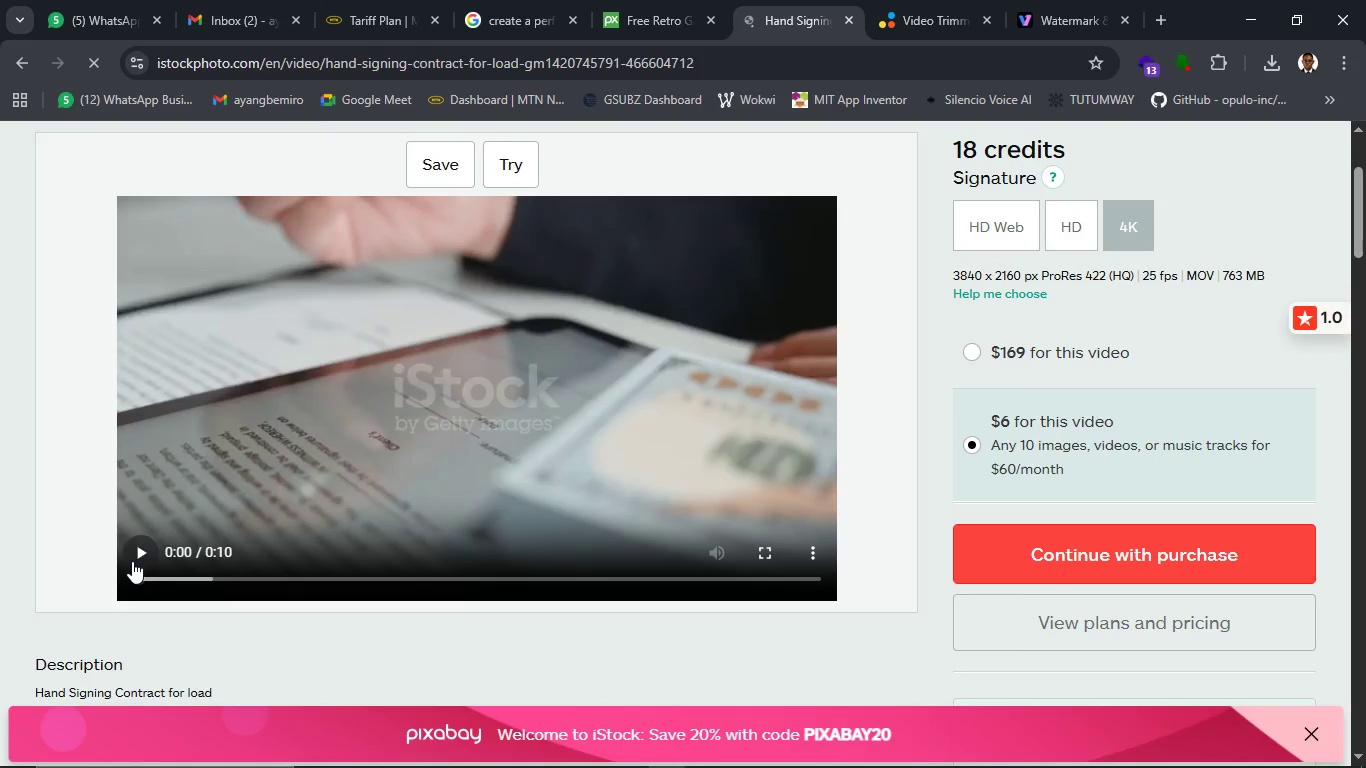 
left_click([135, 558])
 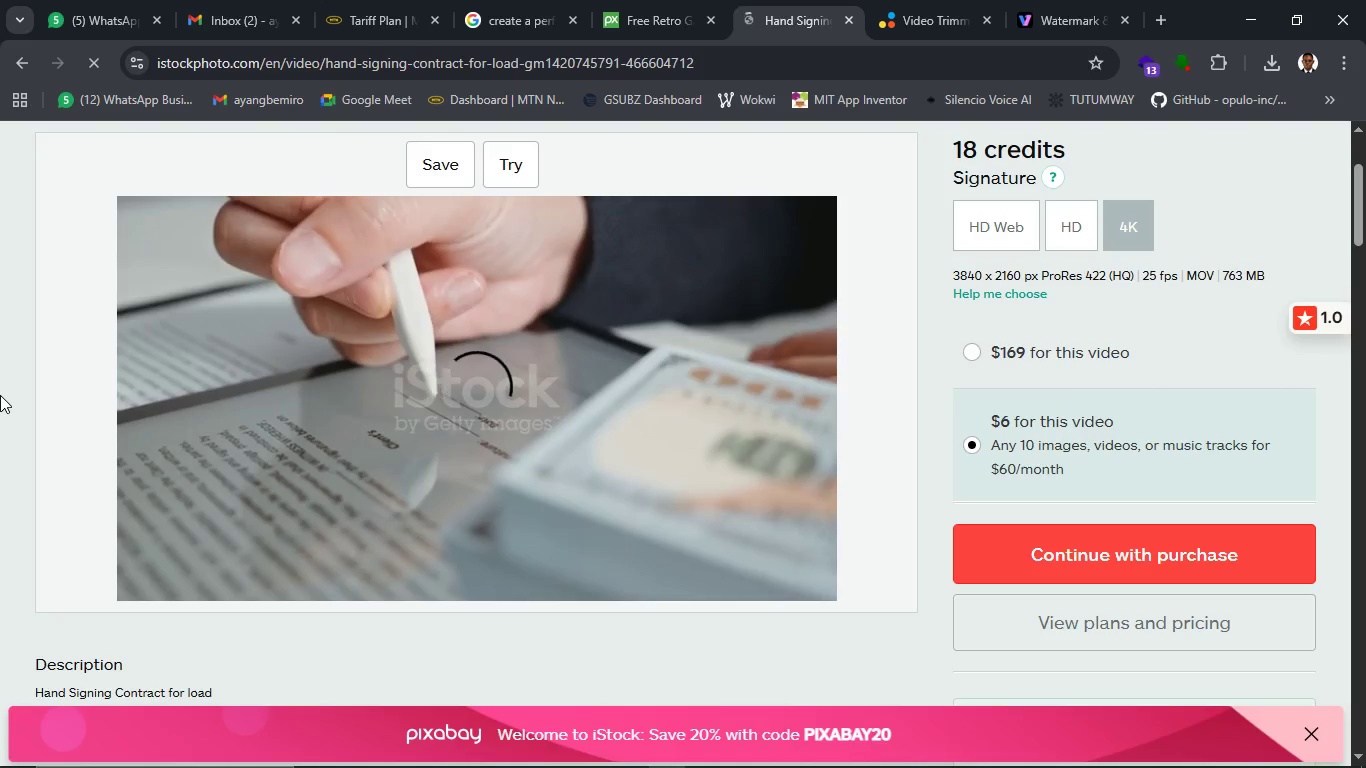 
wait(21.66)
 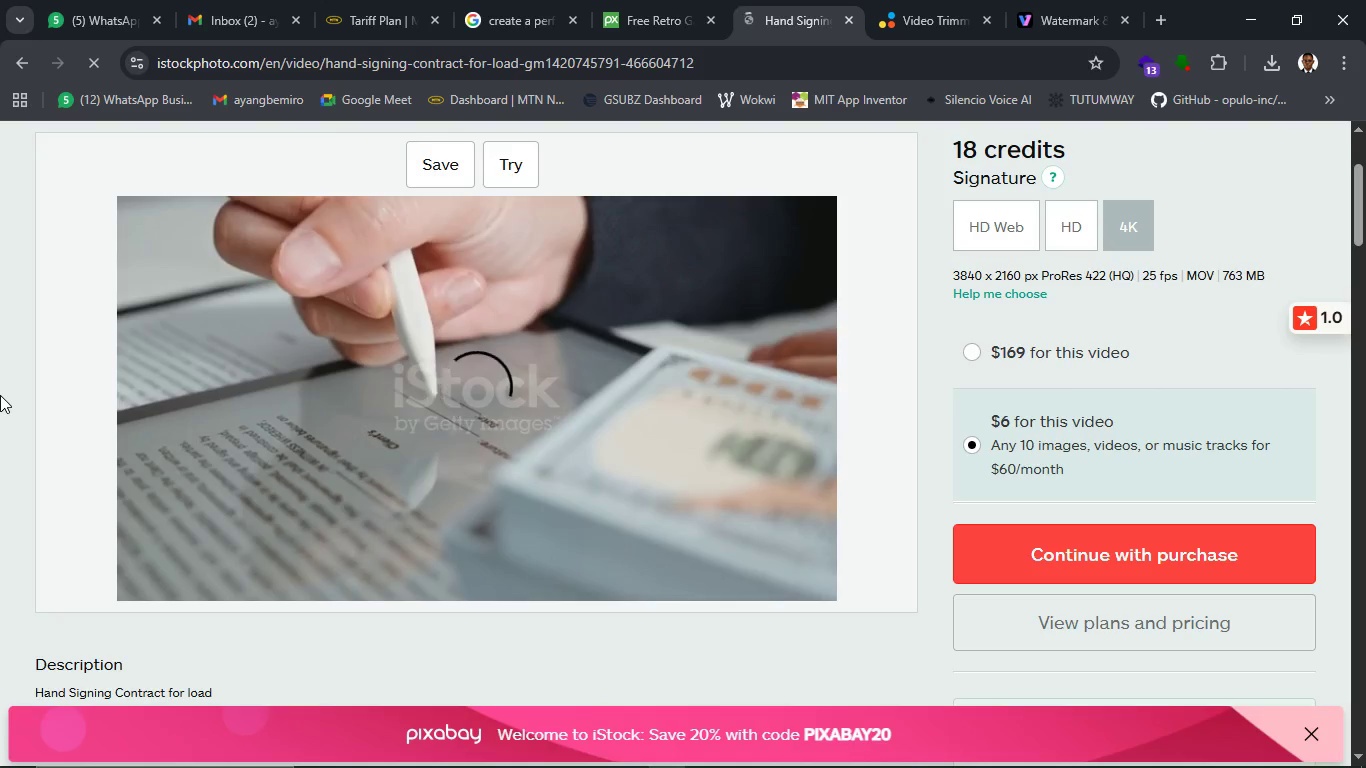 
left_click([507, 22])
 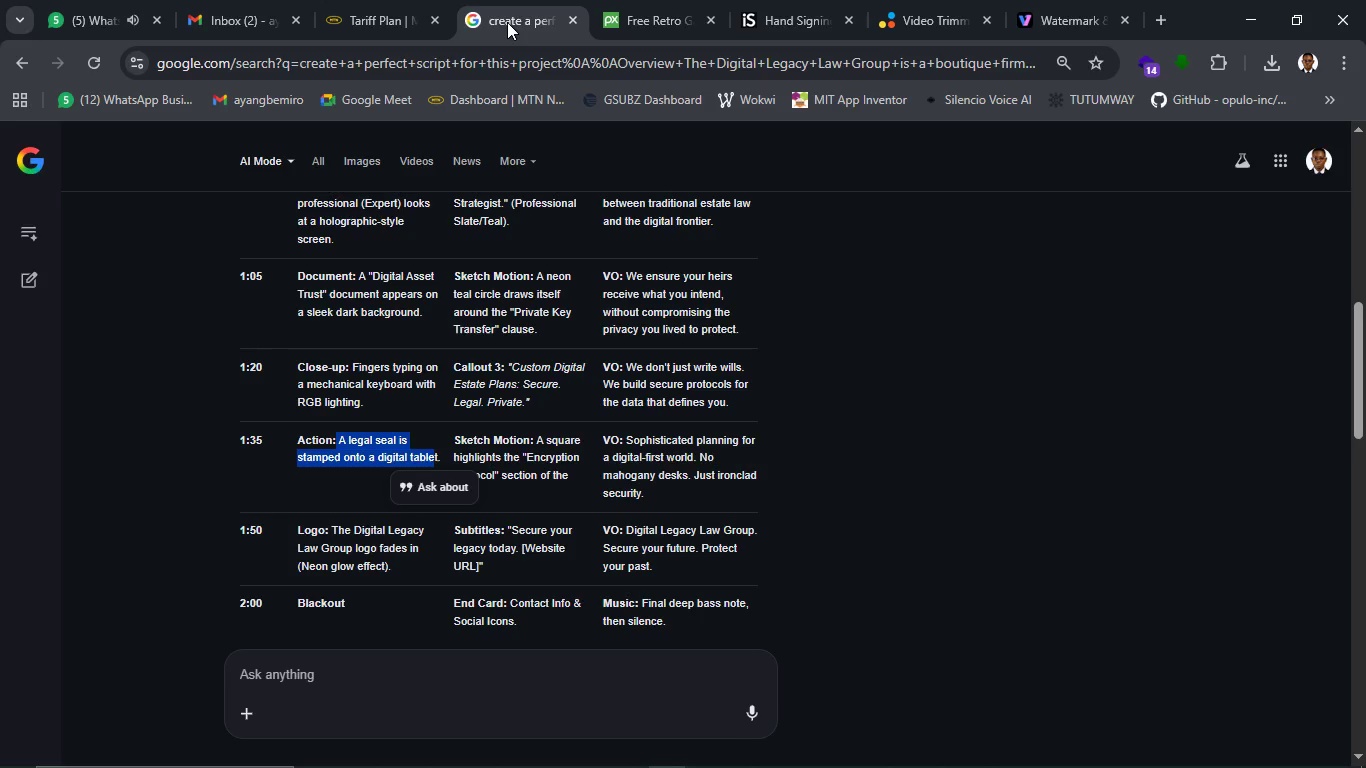 
wait(10.39)
 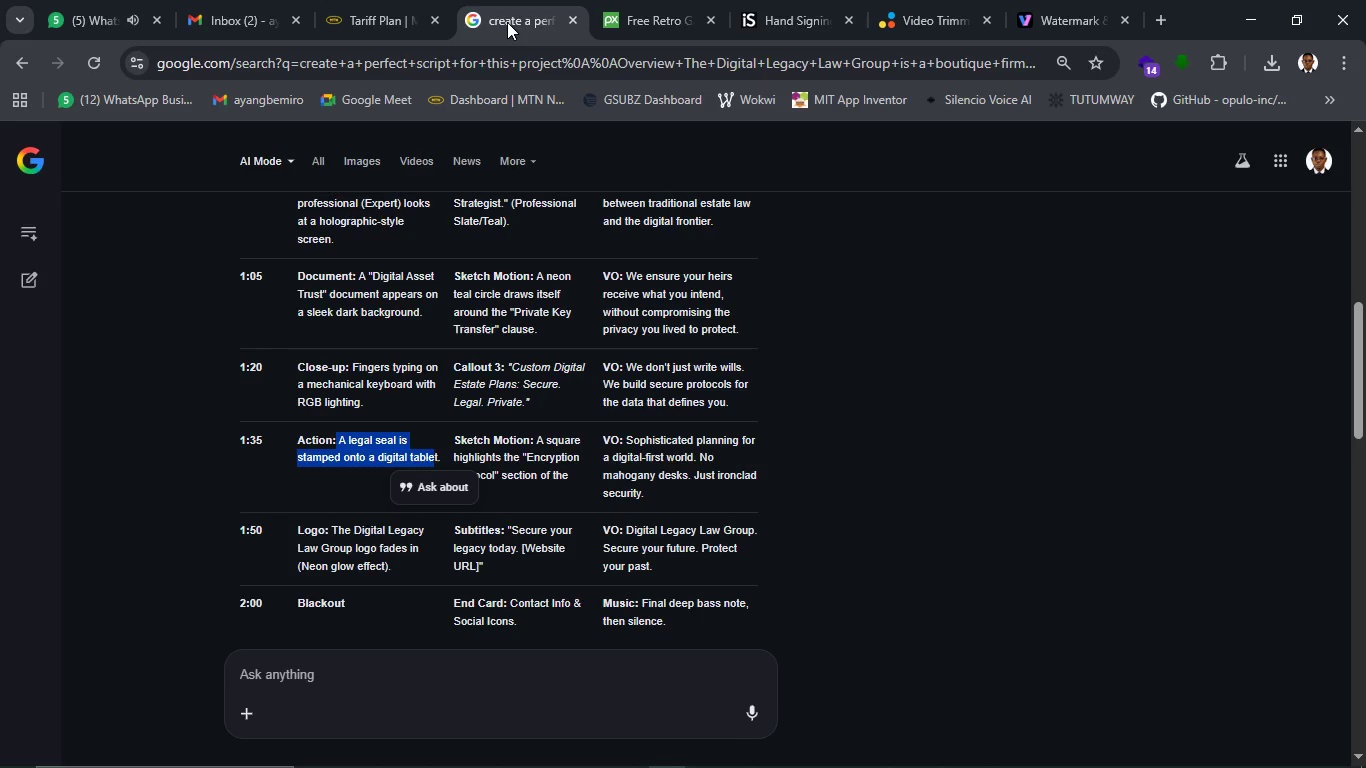 
left_click([812, 21])
 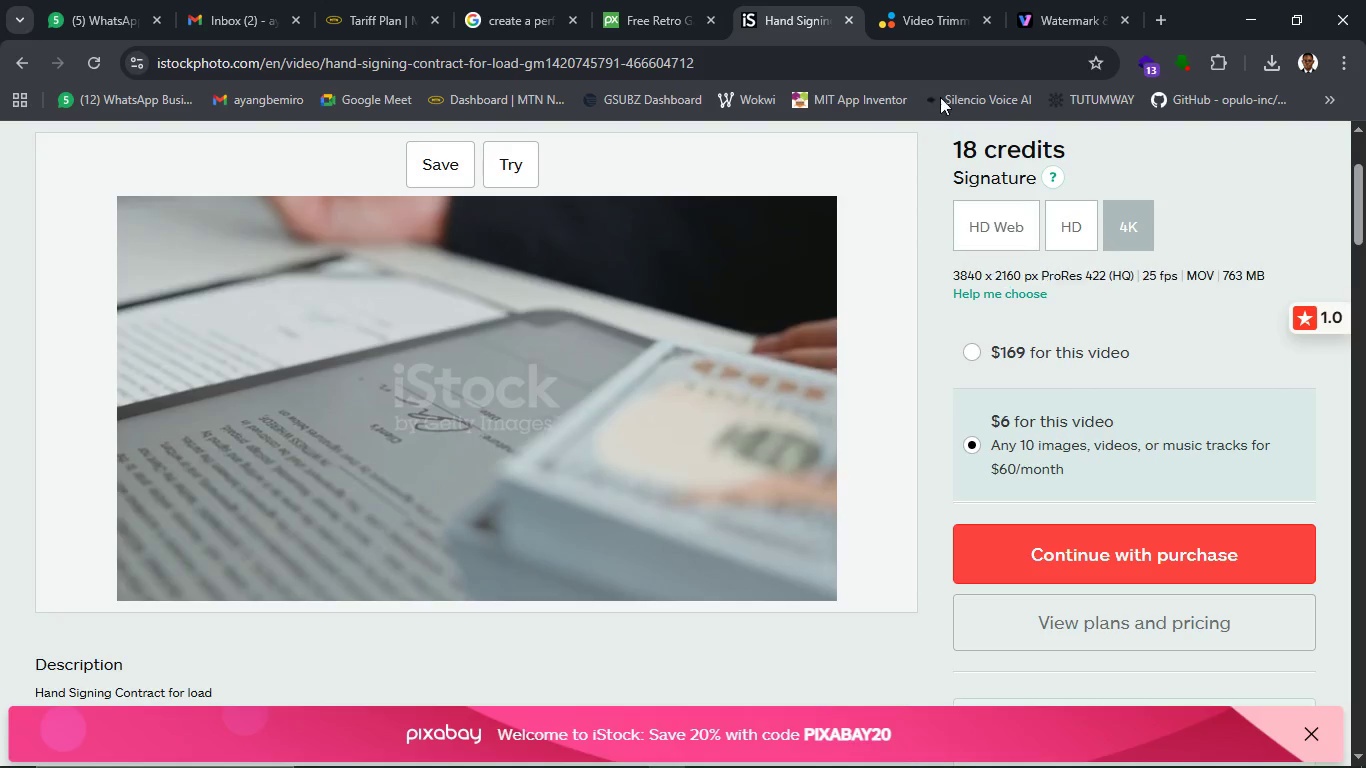 
wait(5.09)
 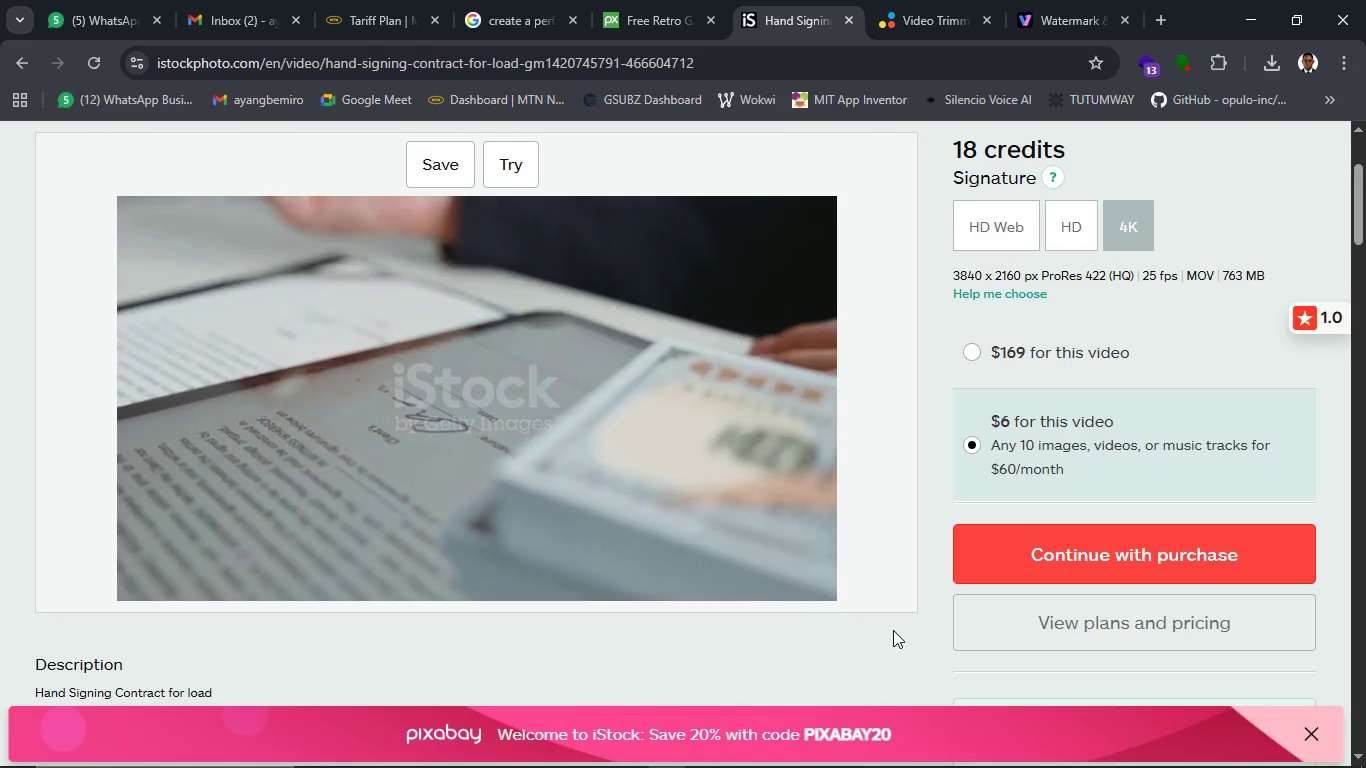 
scroll: coordinate [1232, 226], scroll_direction: up, amount: 5.0
 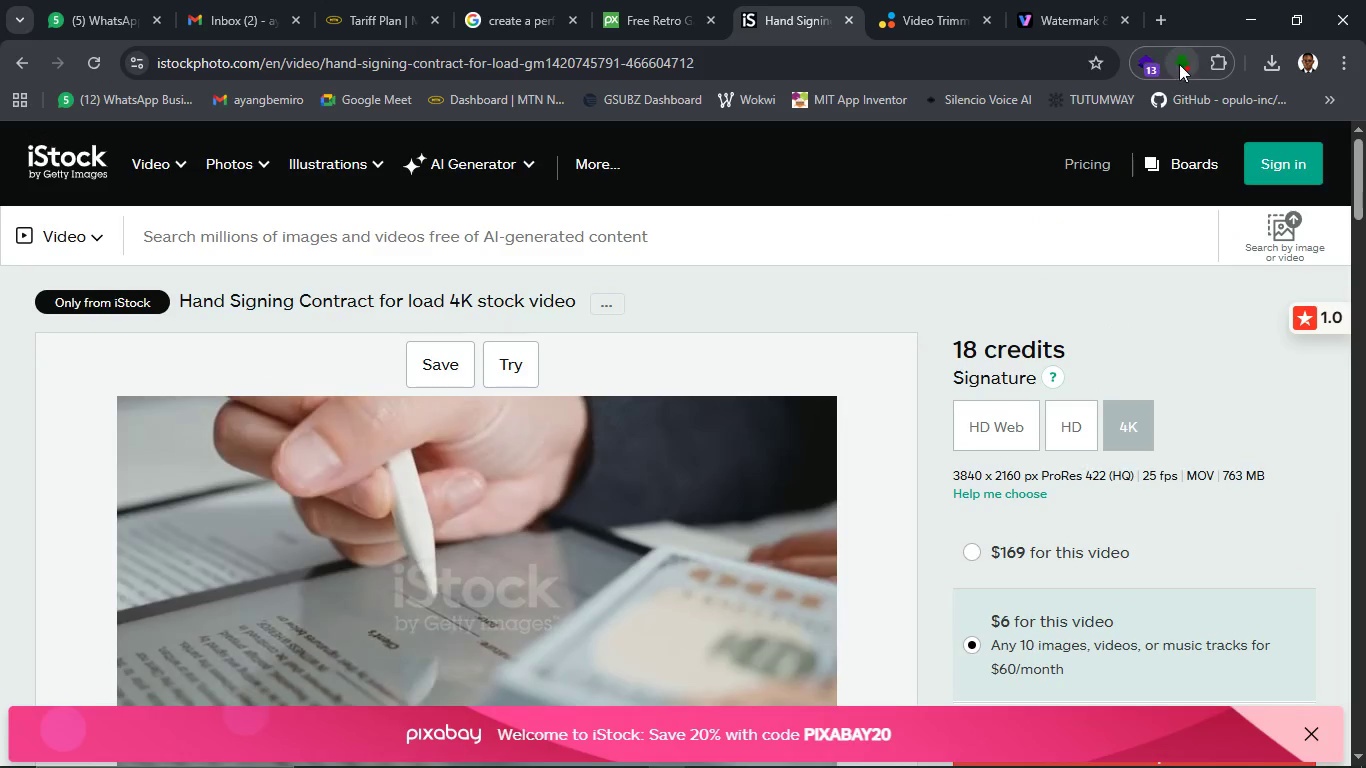 
left_click([1191, 67])
 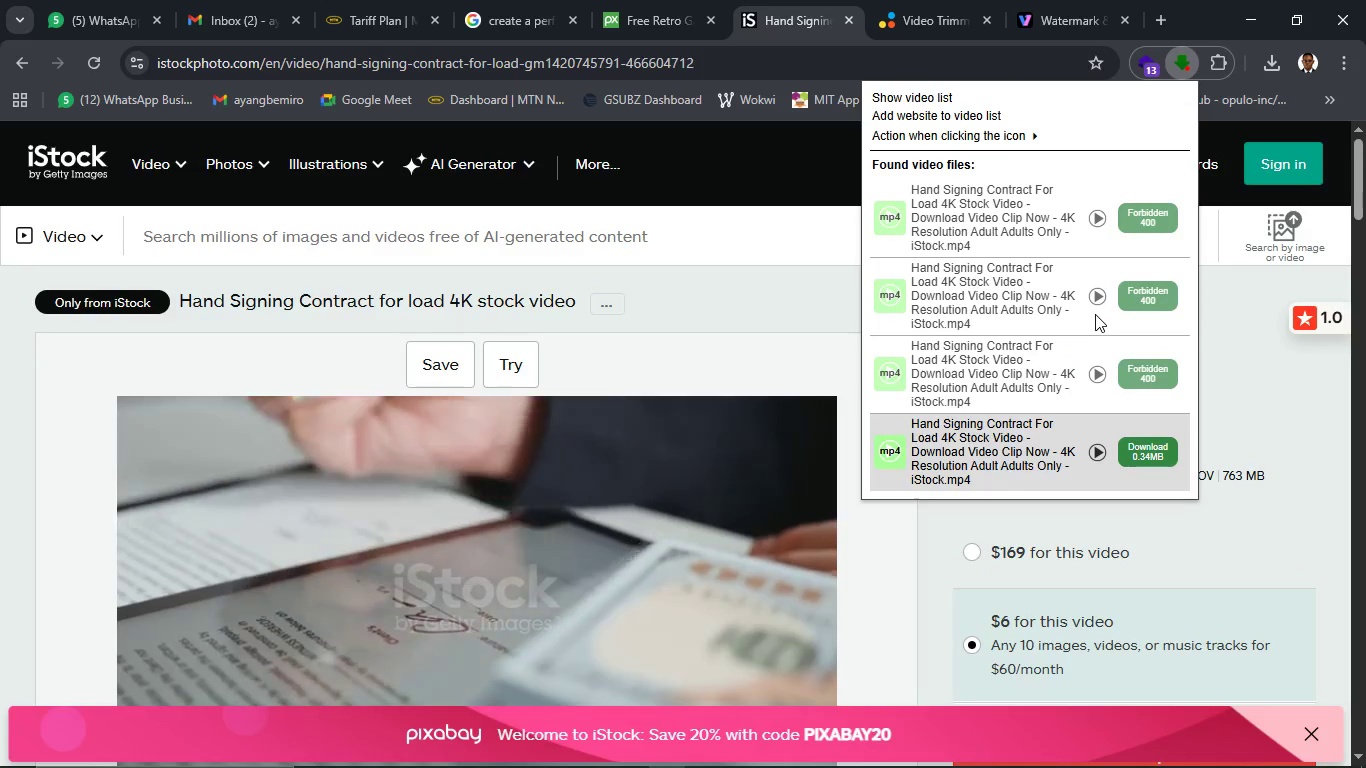 
wait(6.11)
 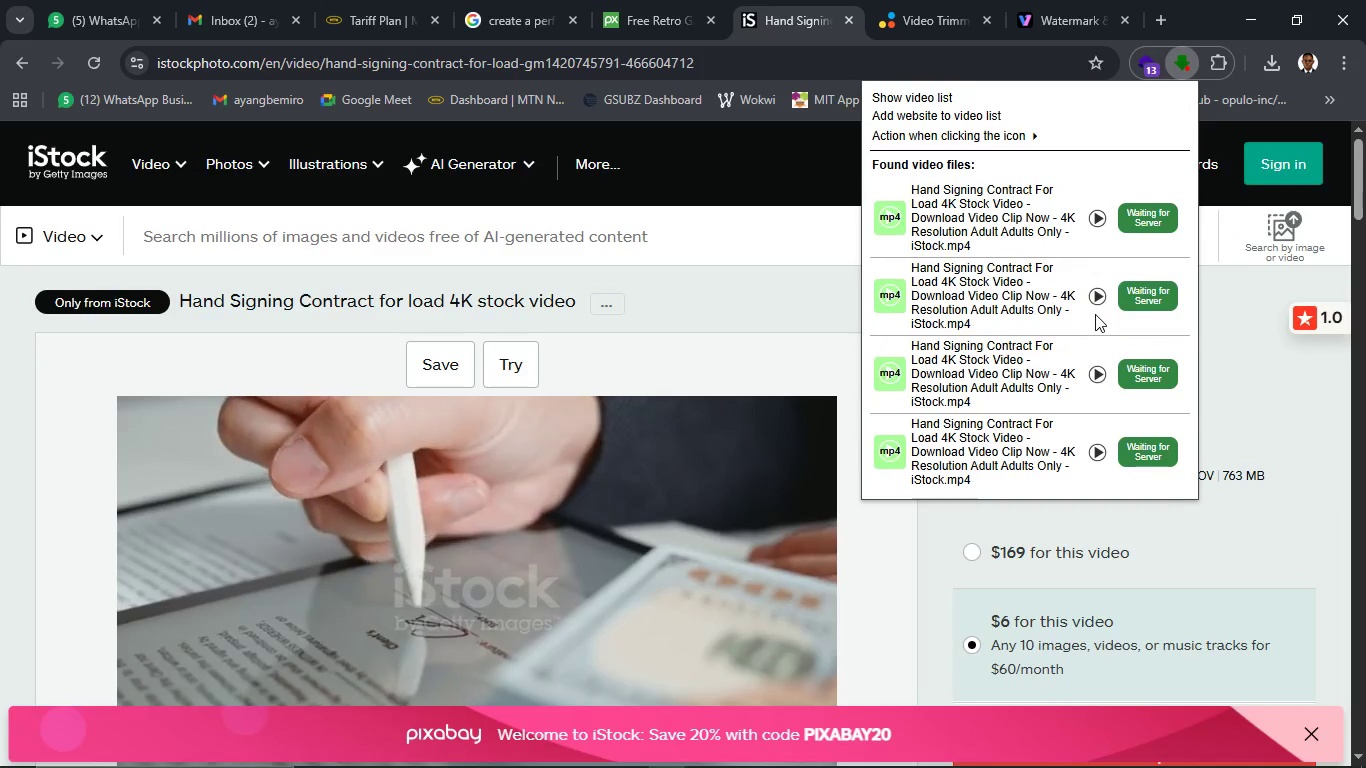 
left_click([1154, 458])
 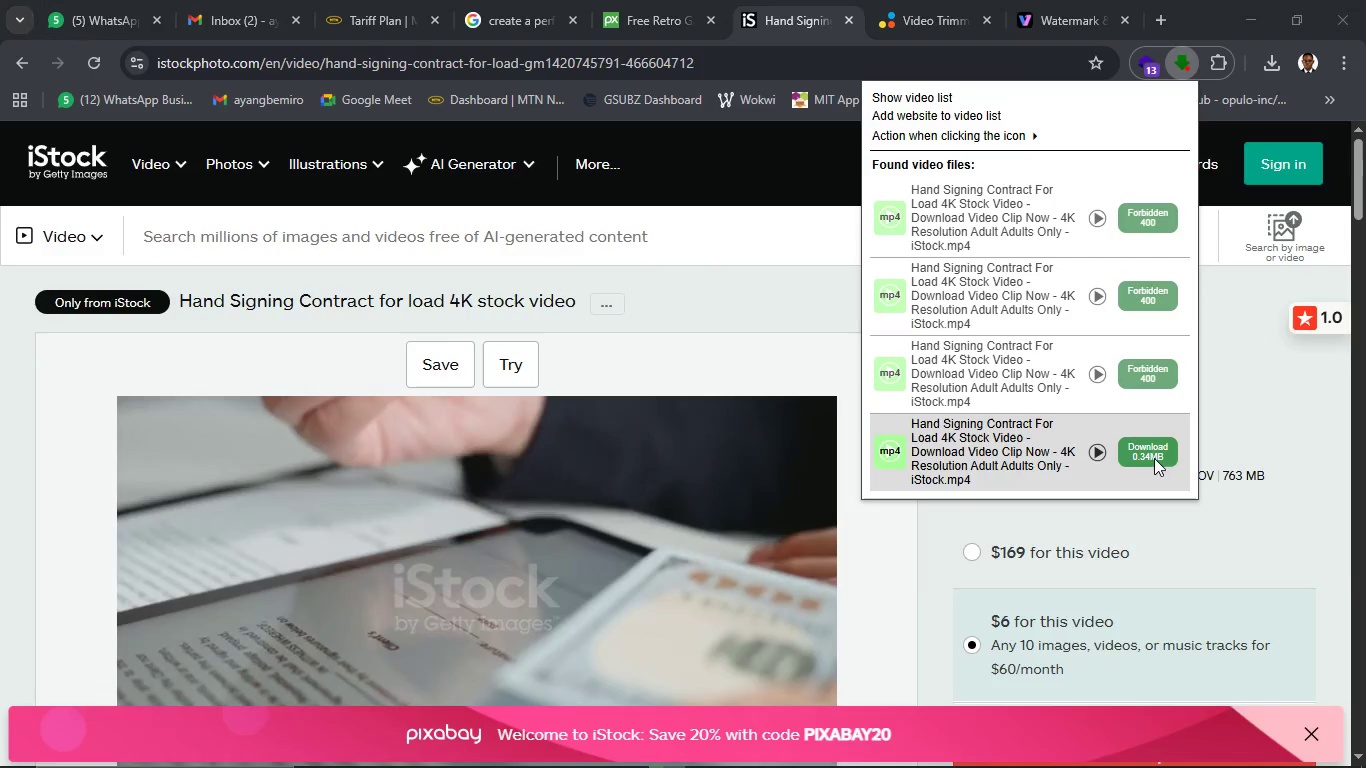 
wait(8.33)
 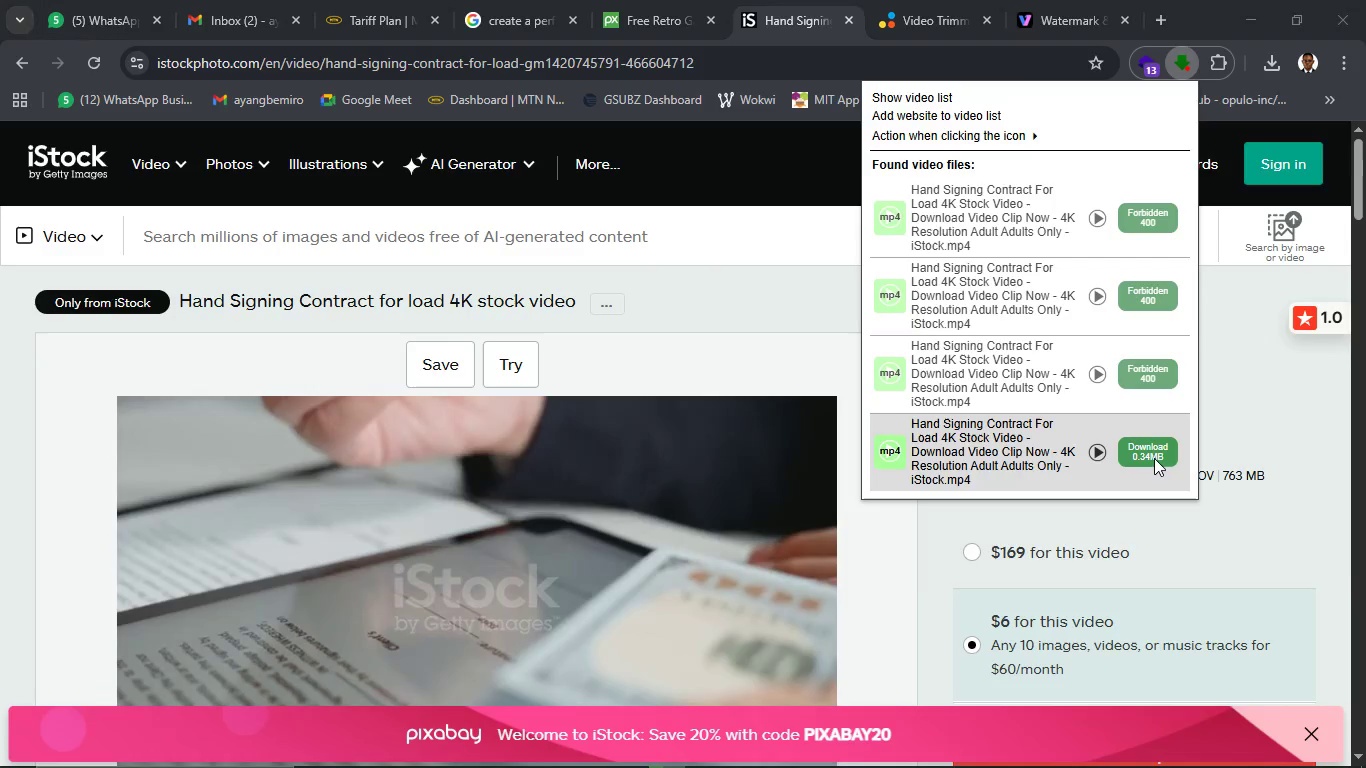 
key(8)
 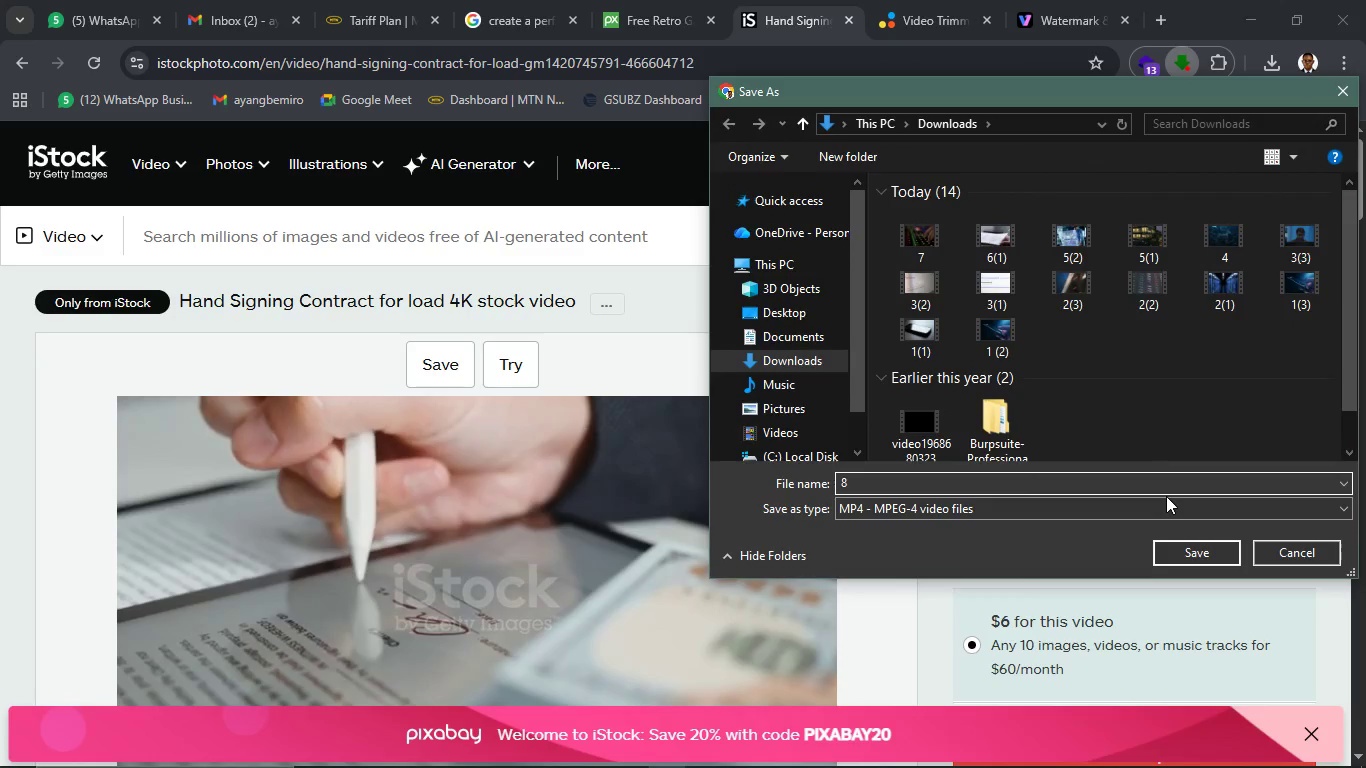 
key(Enter)
 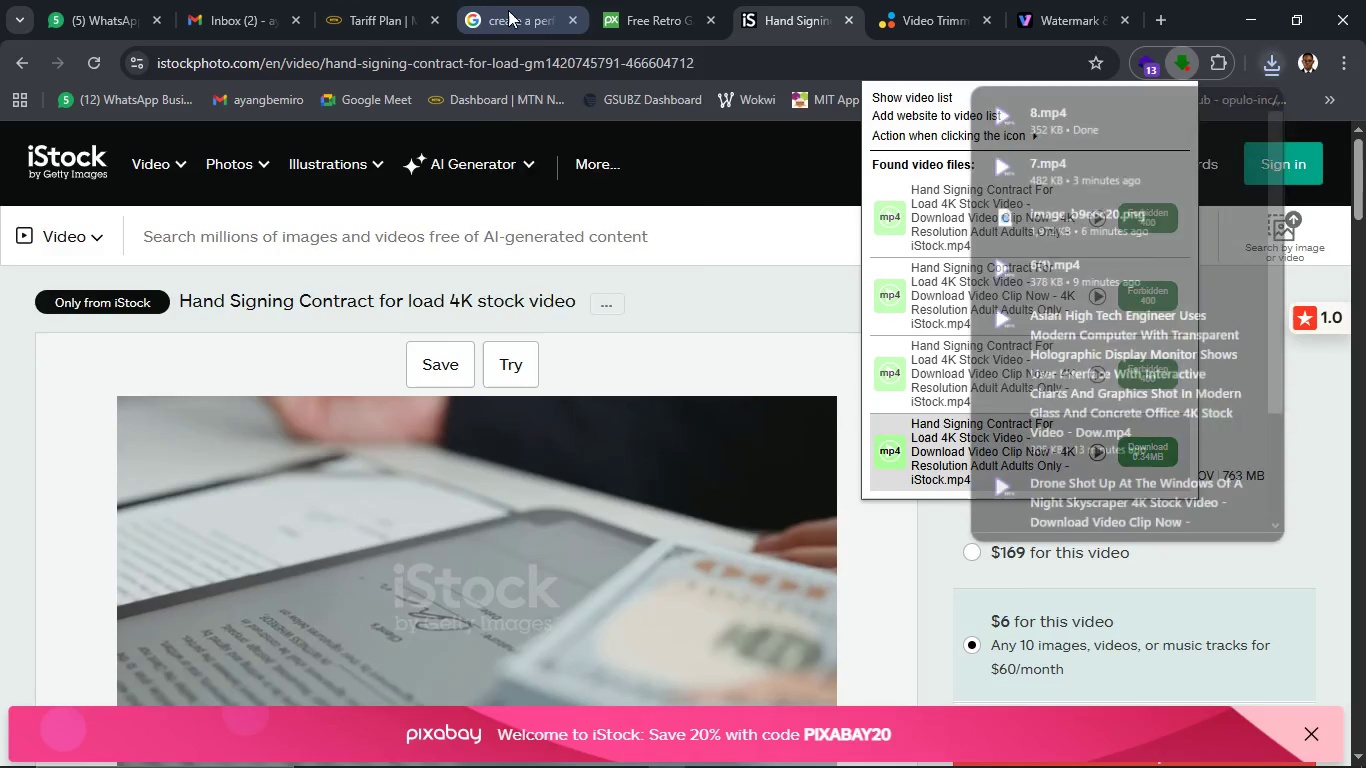 
wait(5.45)
 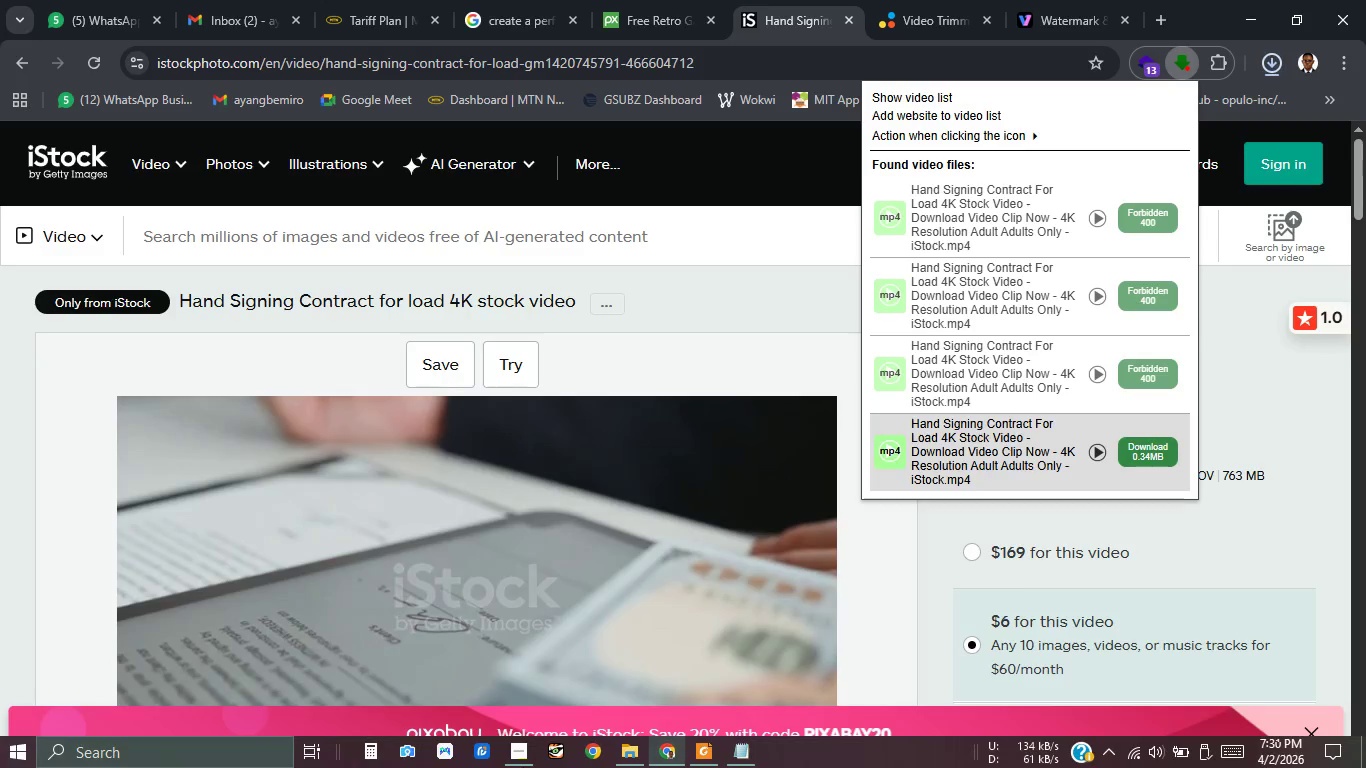 
left_click([508, 10])
 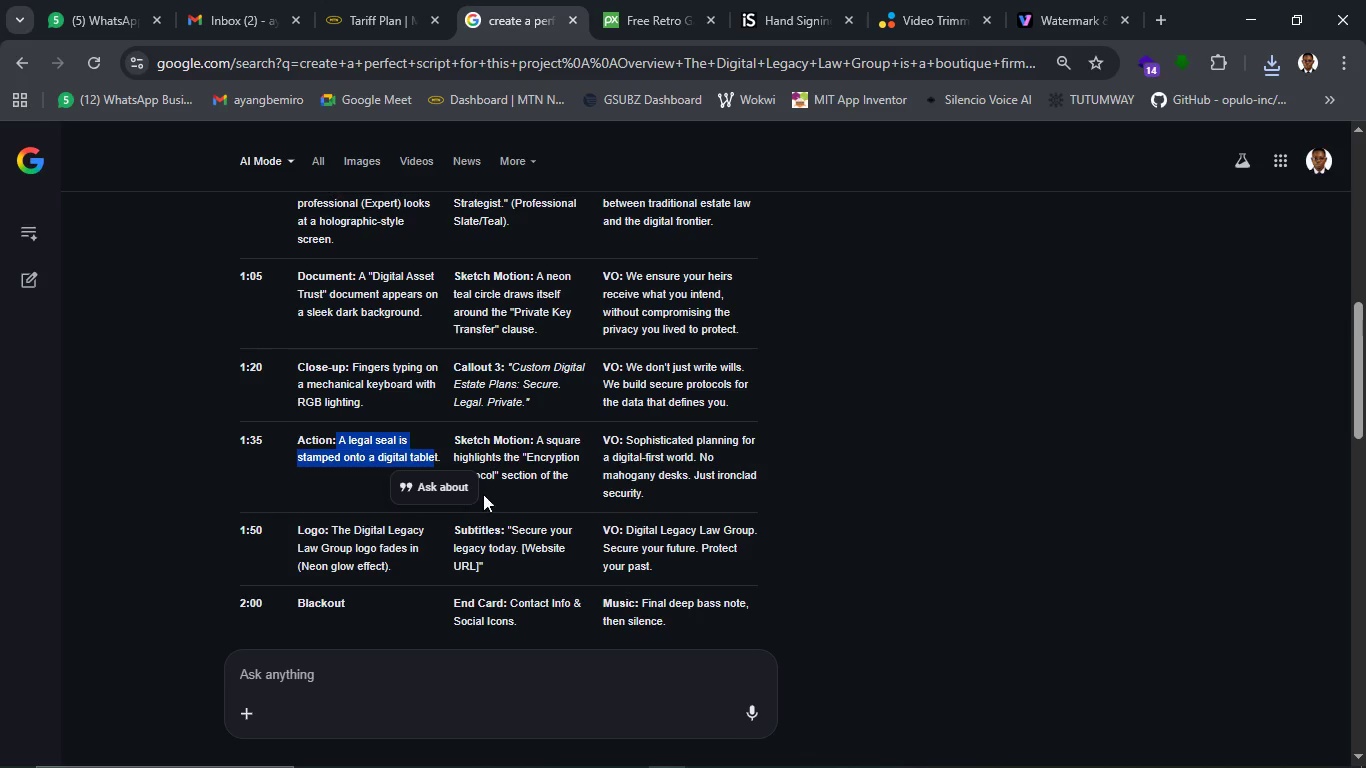 
scroll: coordinate [483, 494], scroll_direction: down, amount: 1.0
 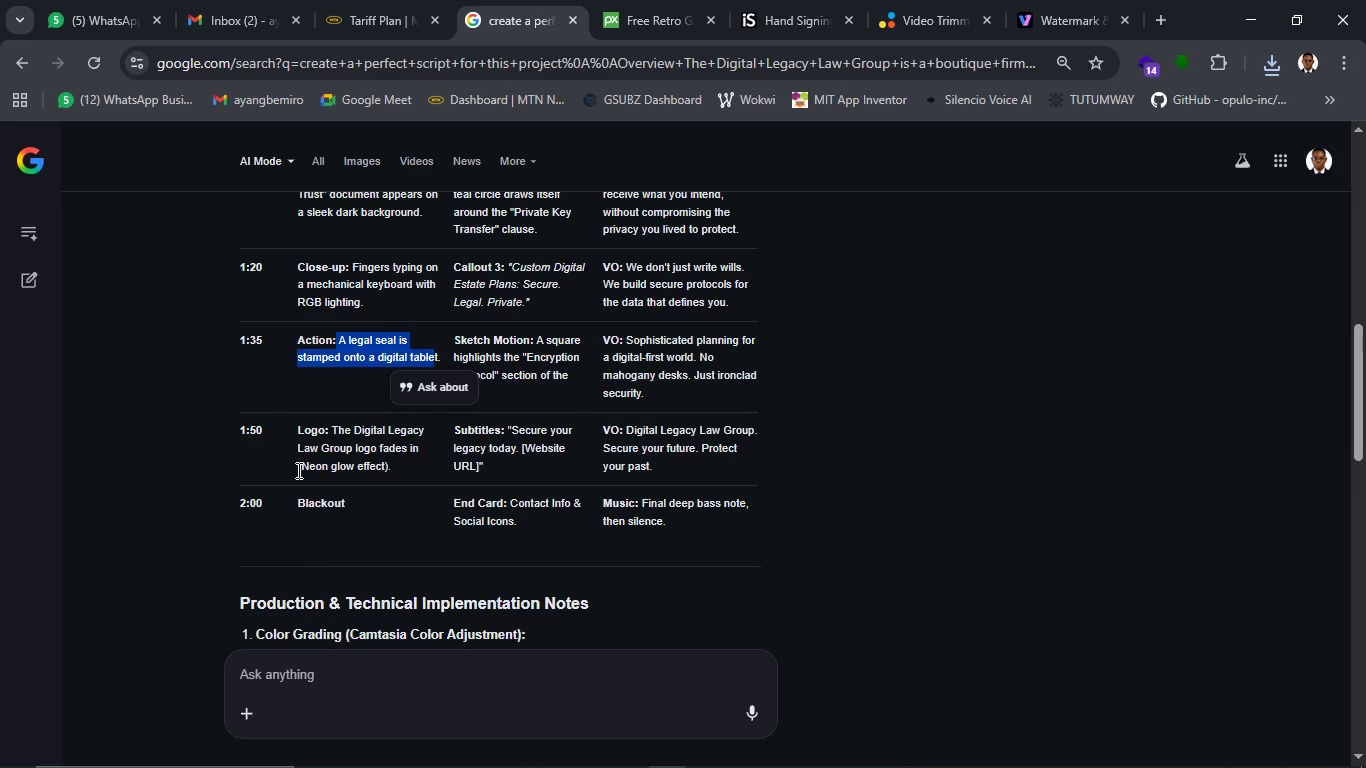 
wait(8.74)
 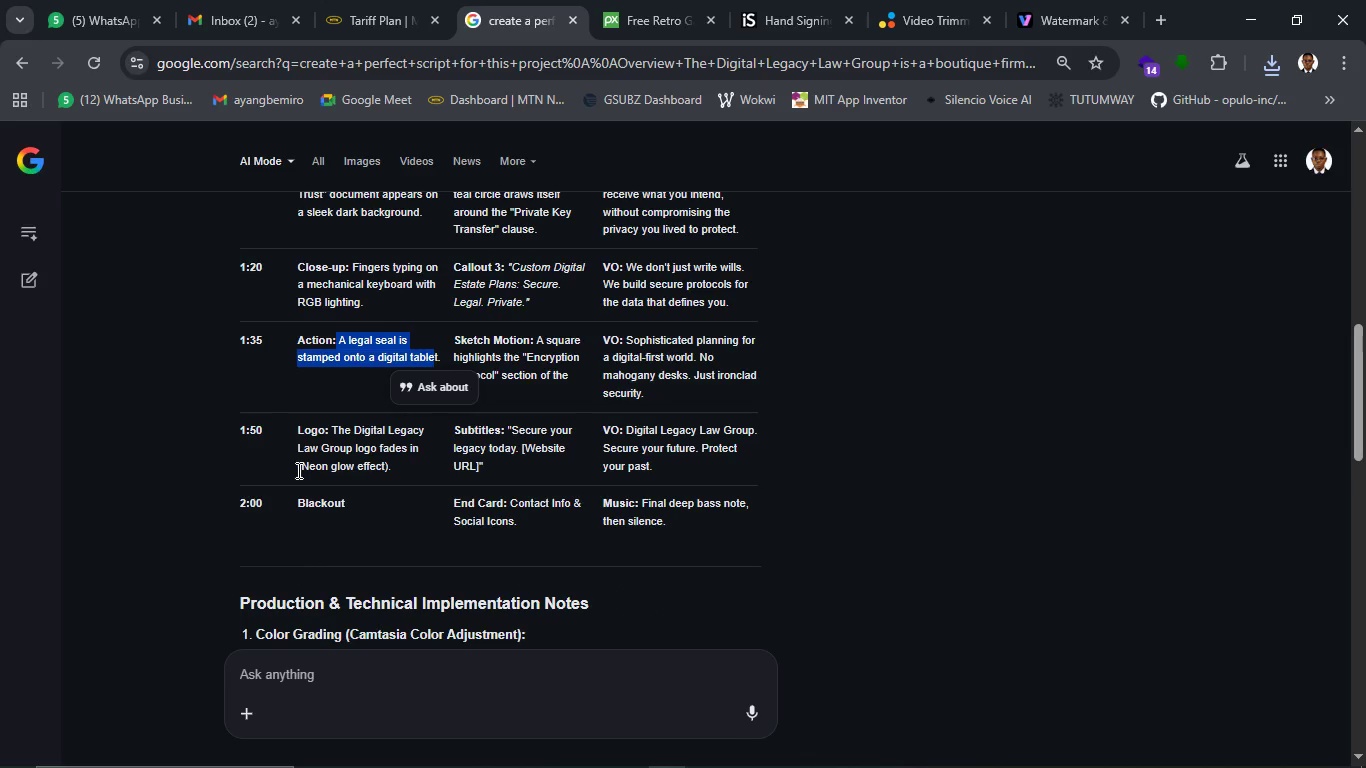 
left_click([896, 353])
 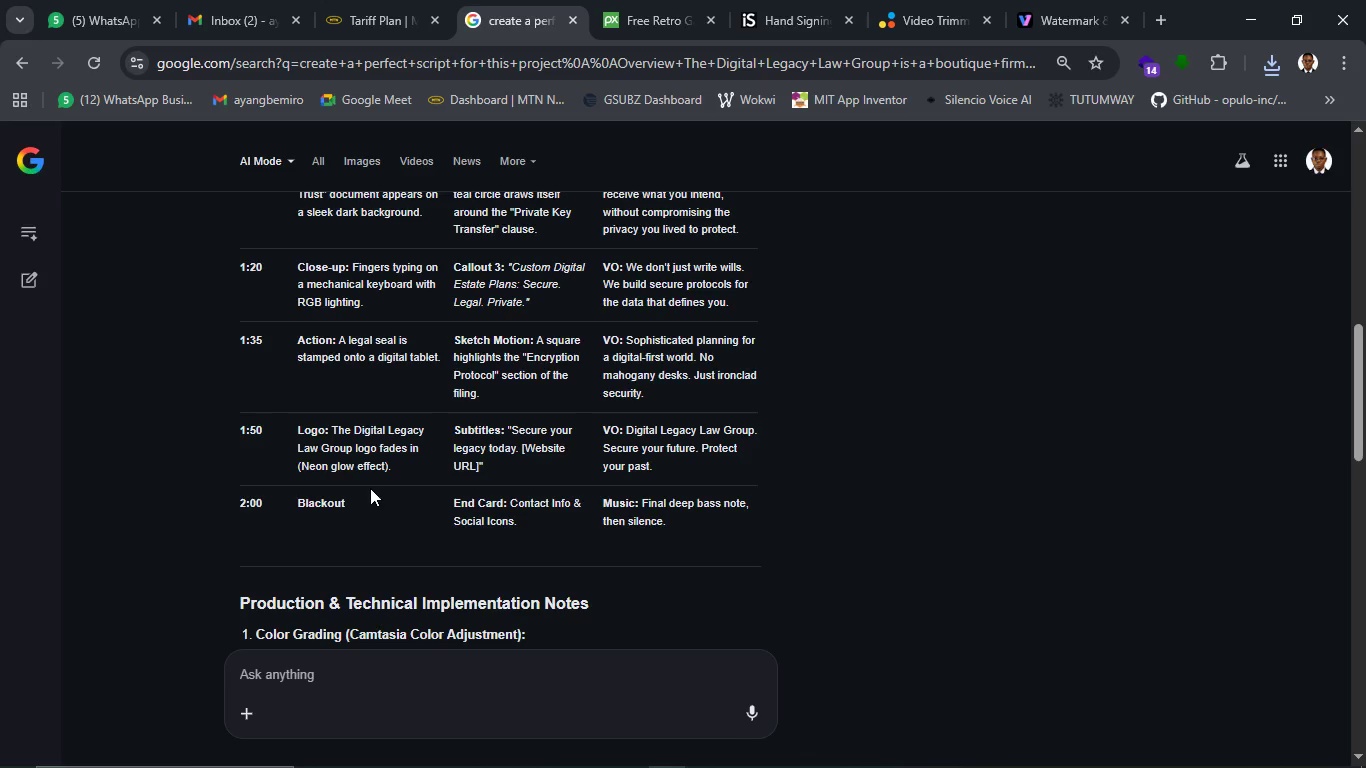 
wait(28.02)
 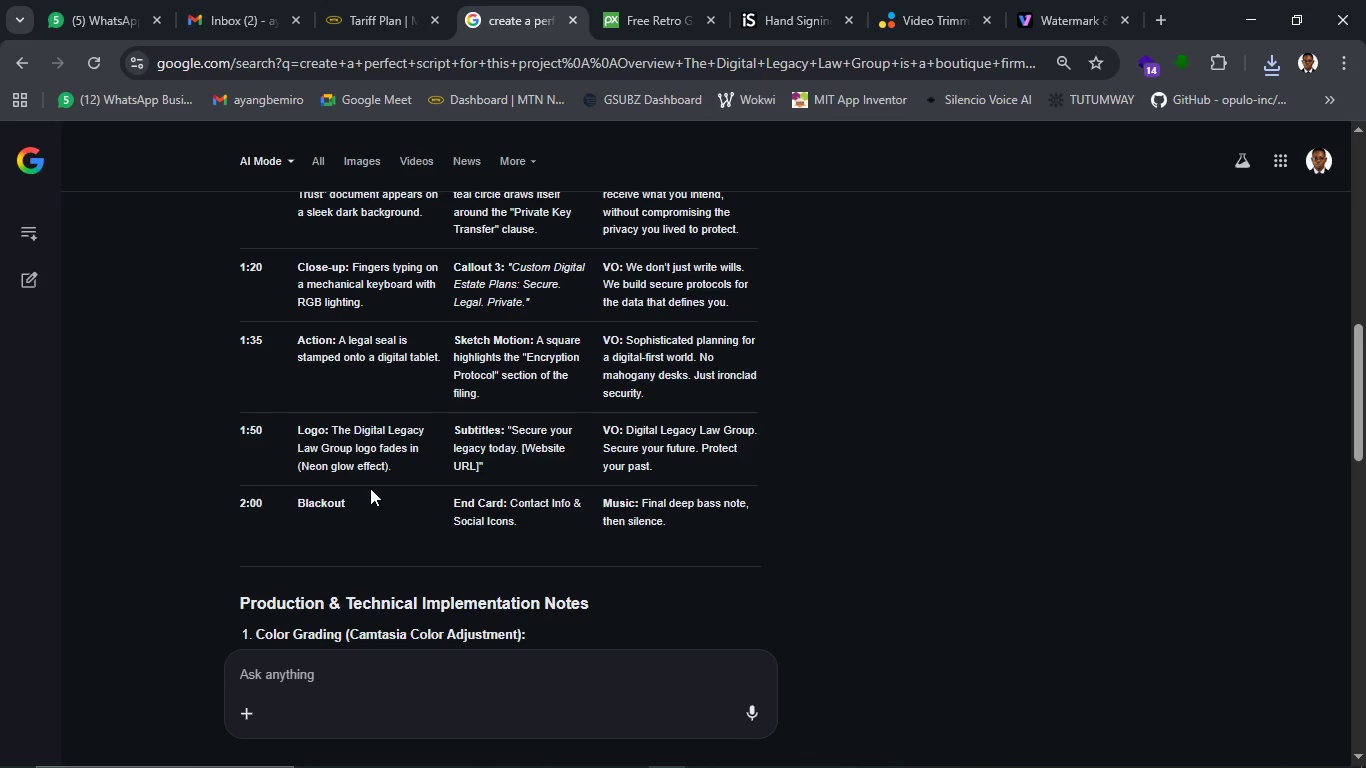 
left_click_drag(start_coordinate=[302, 427], to_coordinate=[349, 440])
 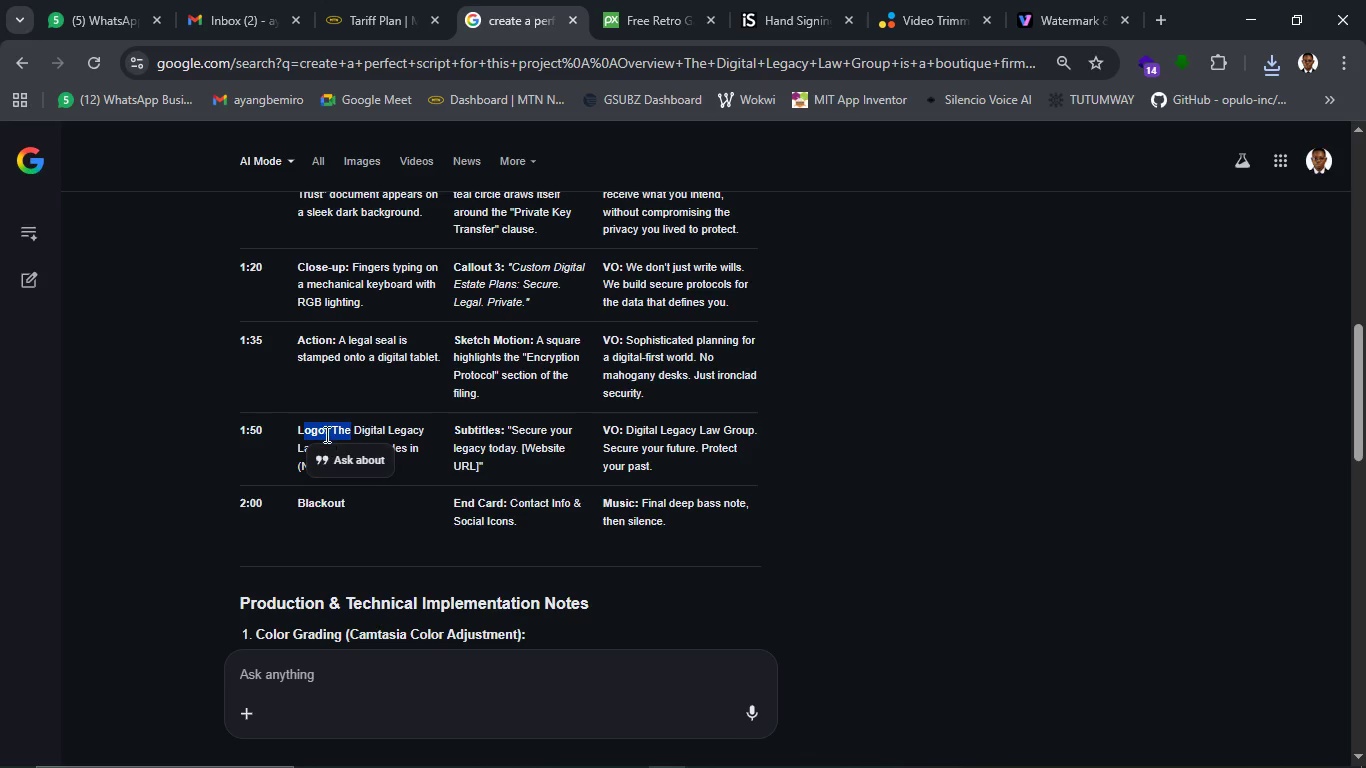 
left_click([325, 434])
 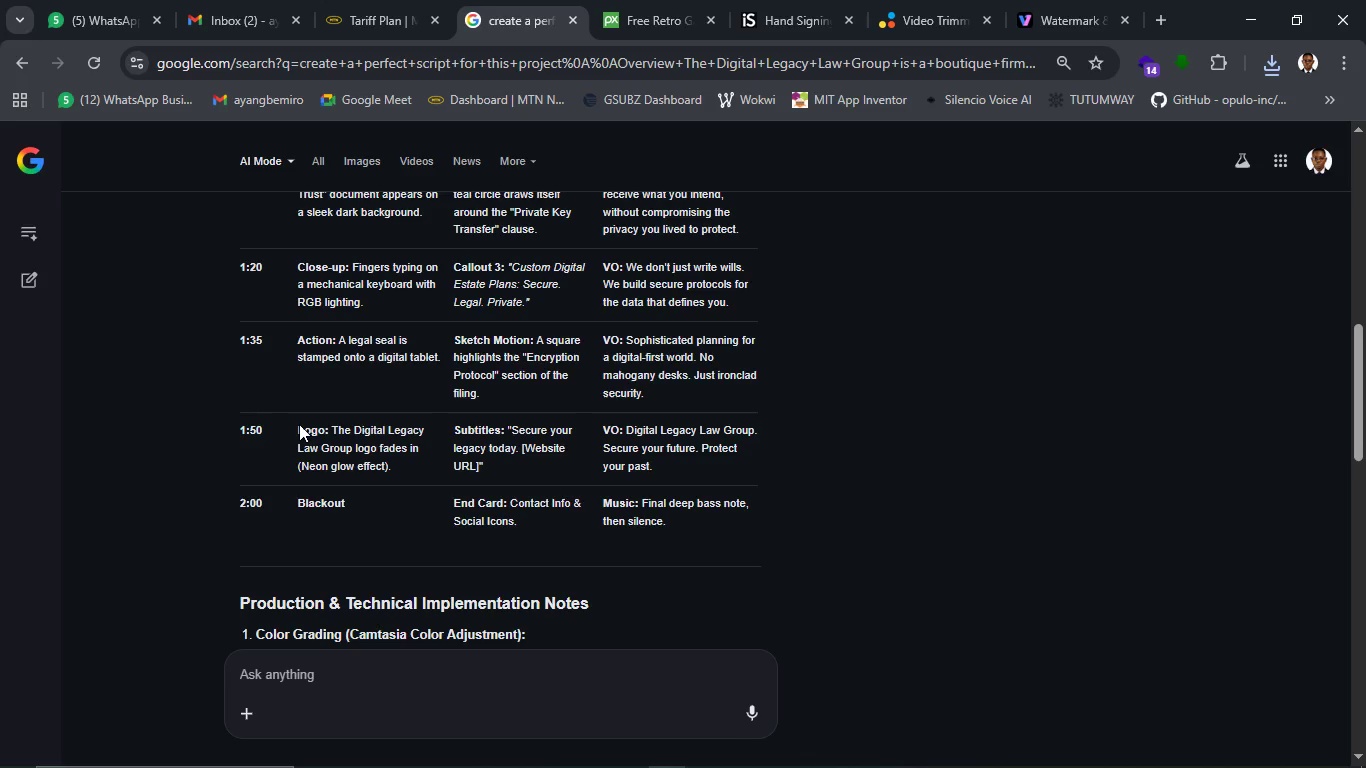 
left_click_drag(start_coordinate=[292, 430], to_coordinate=[407, 463])
 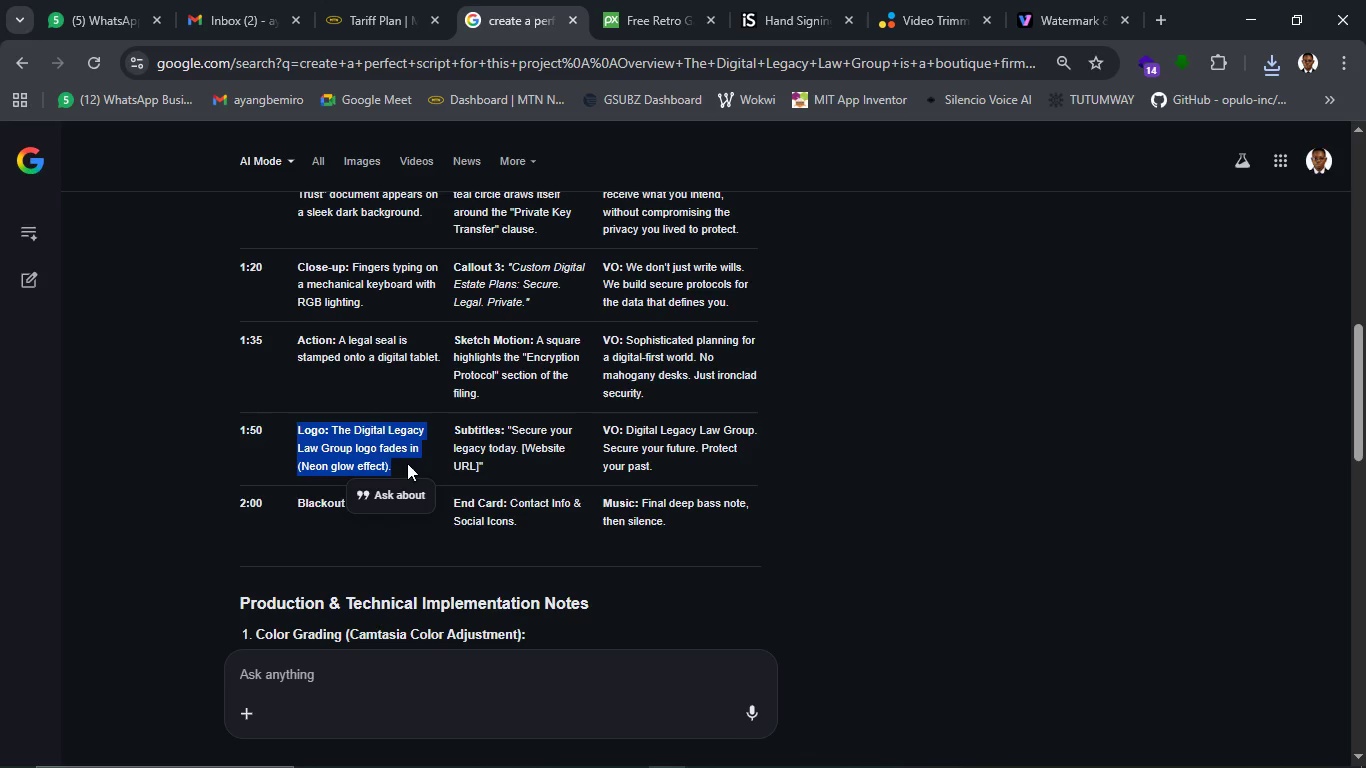 
key(Control+C)
 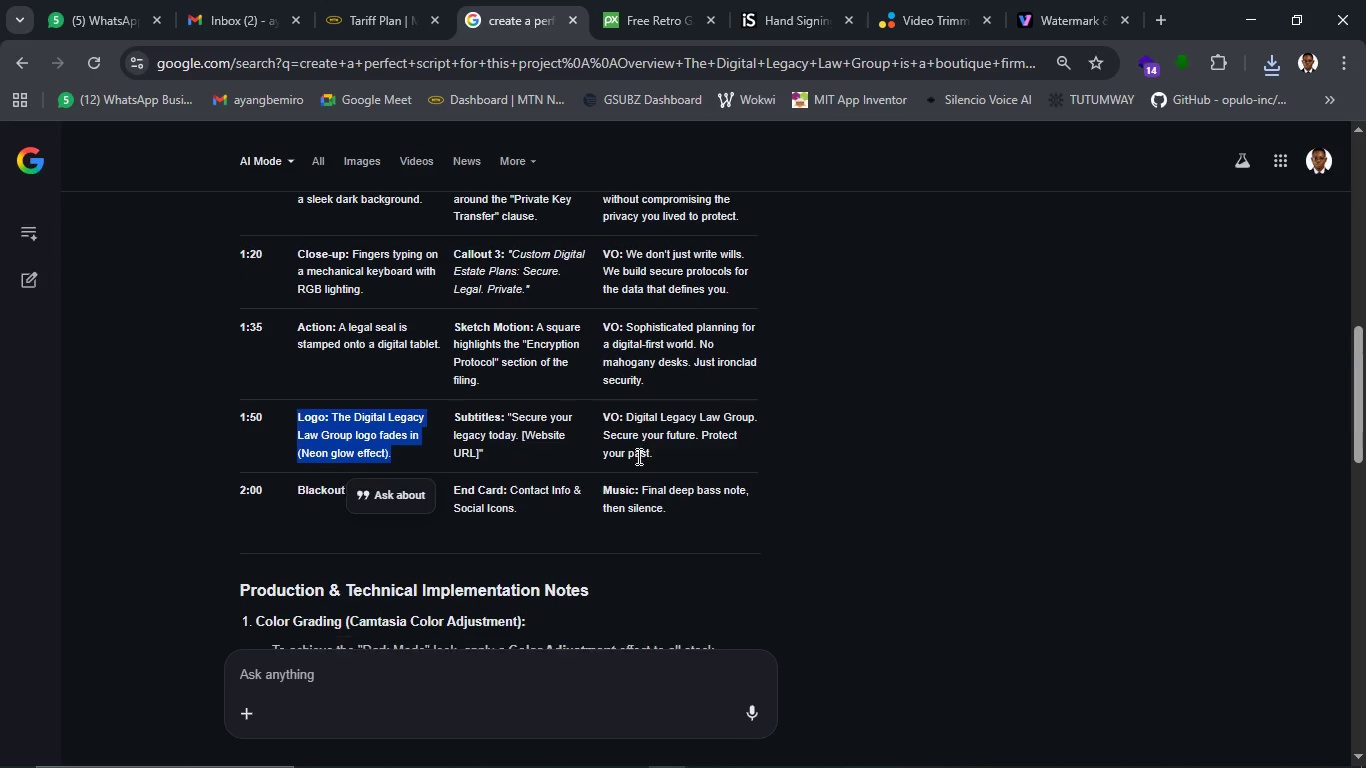 
scroll: coordinate [637, 465], scroll_direction: down, amount: 3.0
 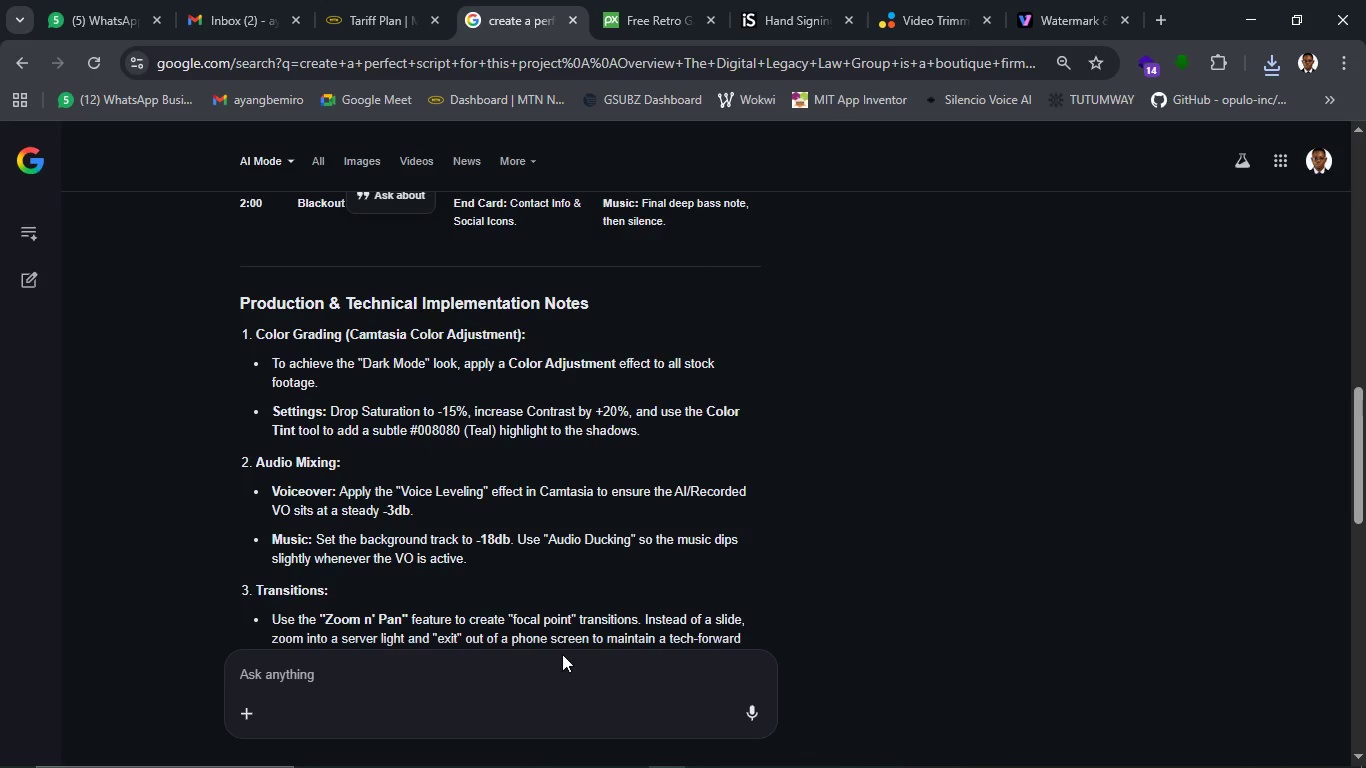 
left_click([562, 654])
 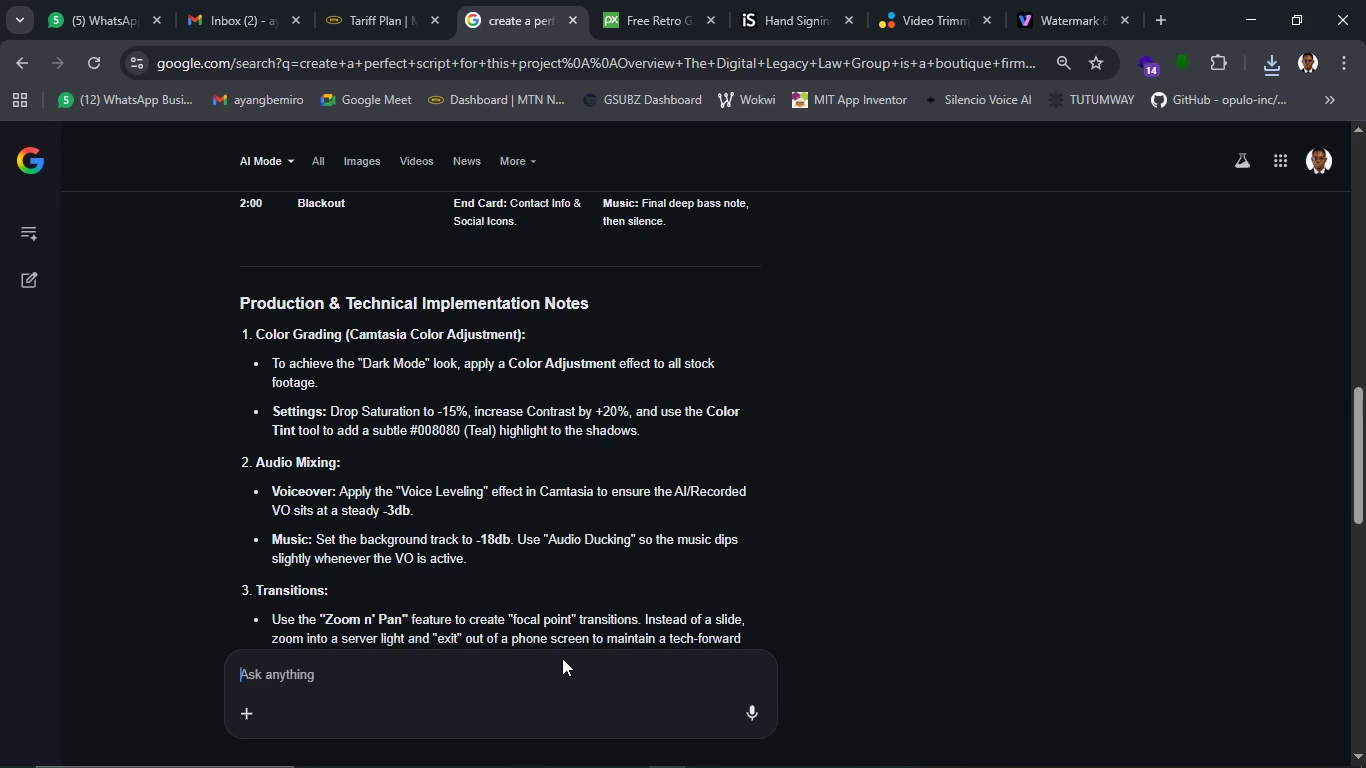 
key(Control+V)
 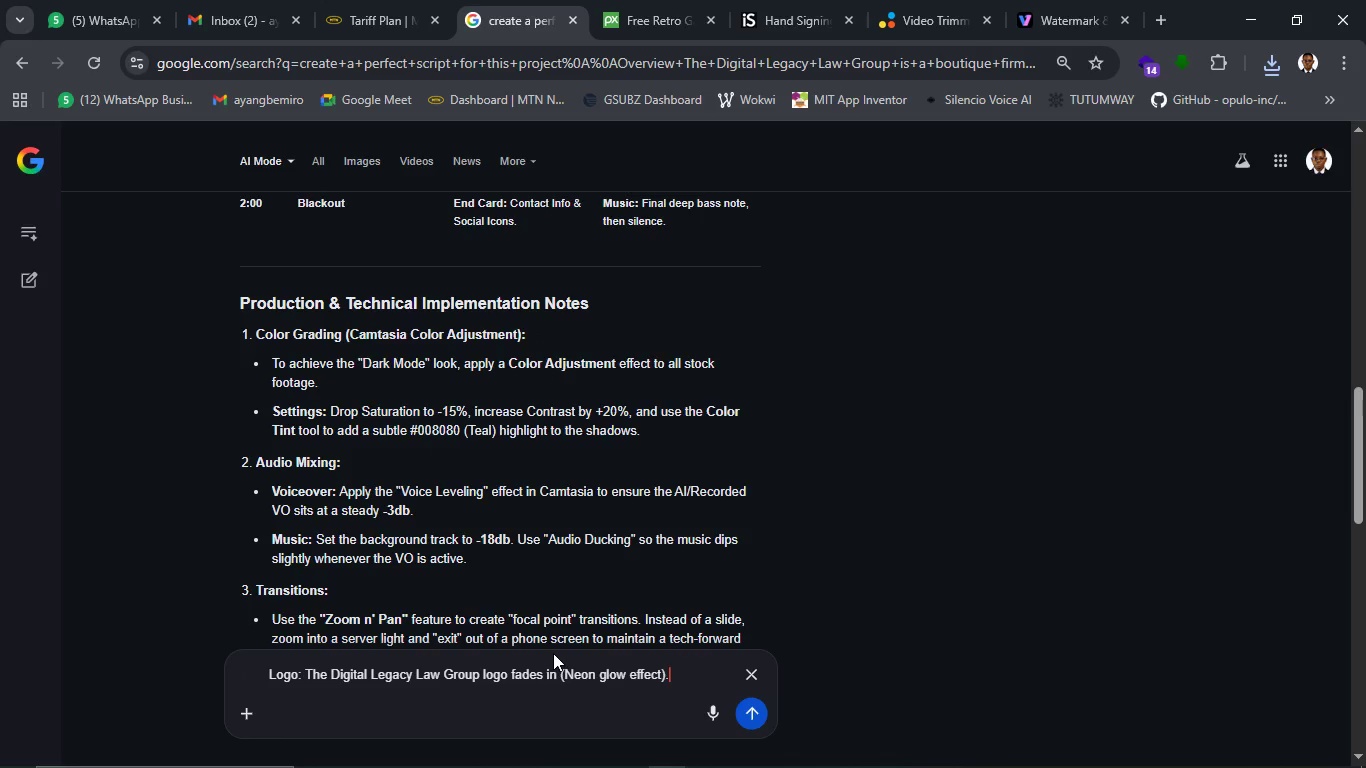 
key(Shift+Enter)
 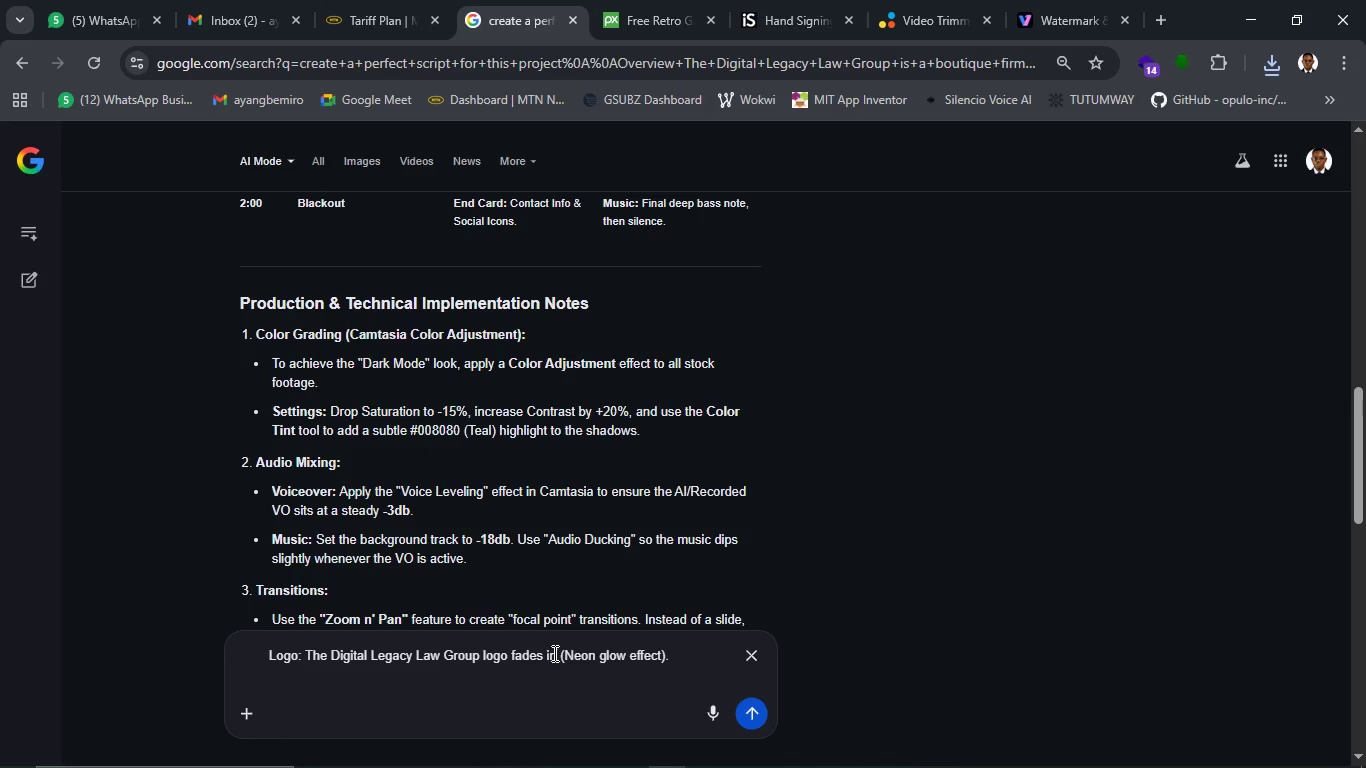 
type(genertate it)
 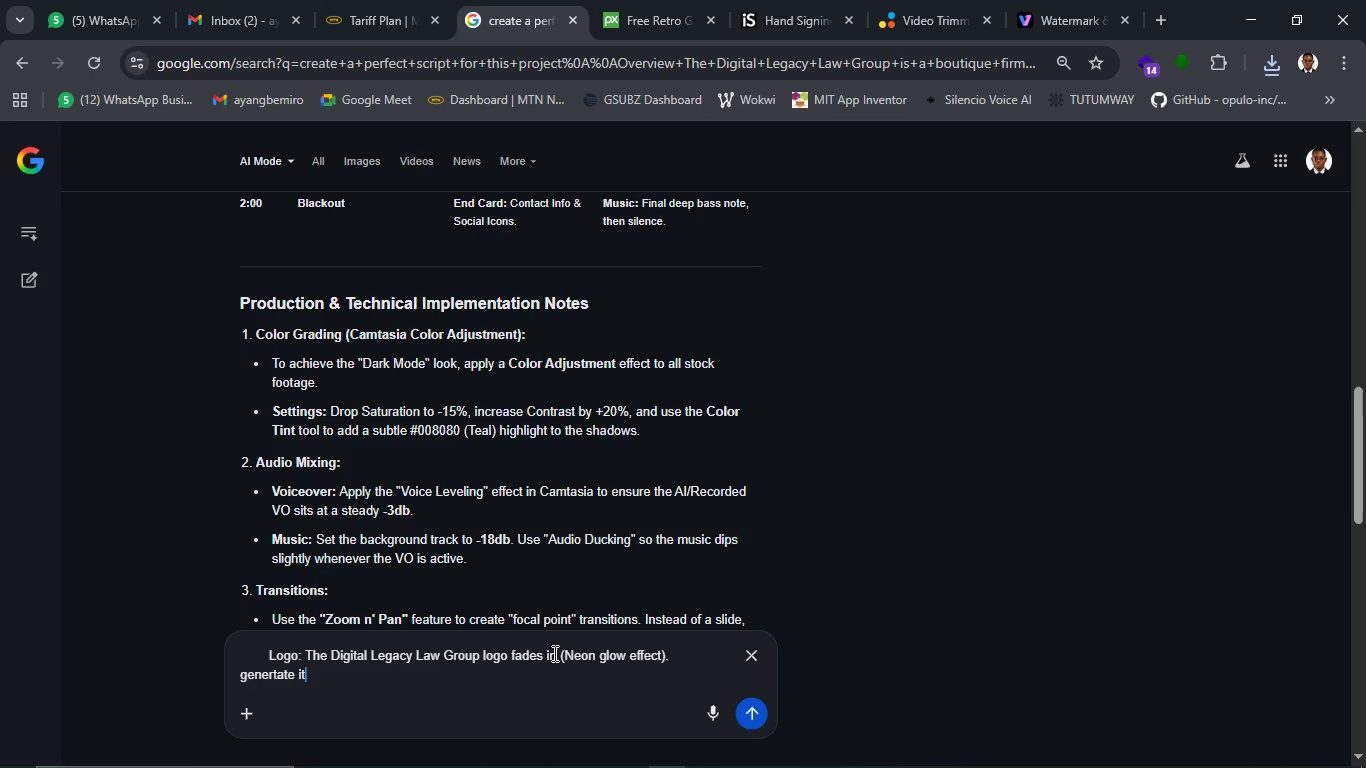 
key(Enter)
 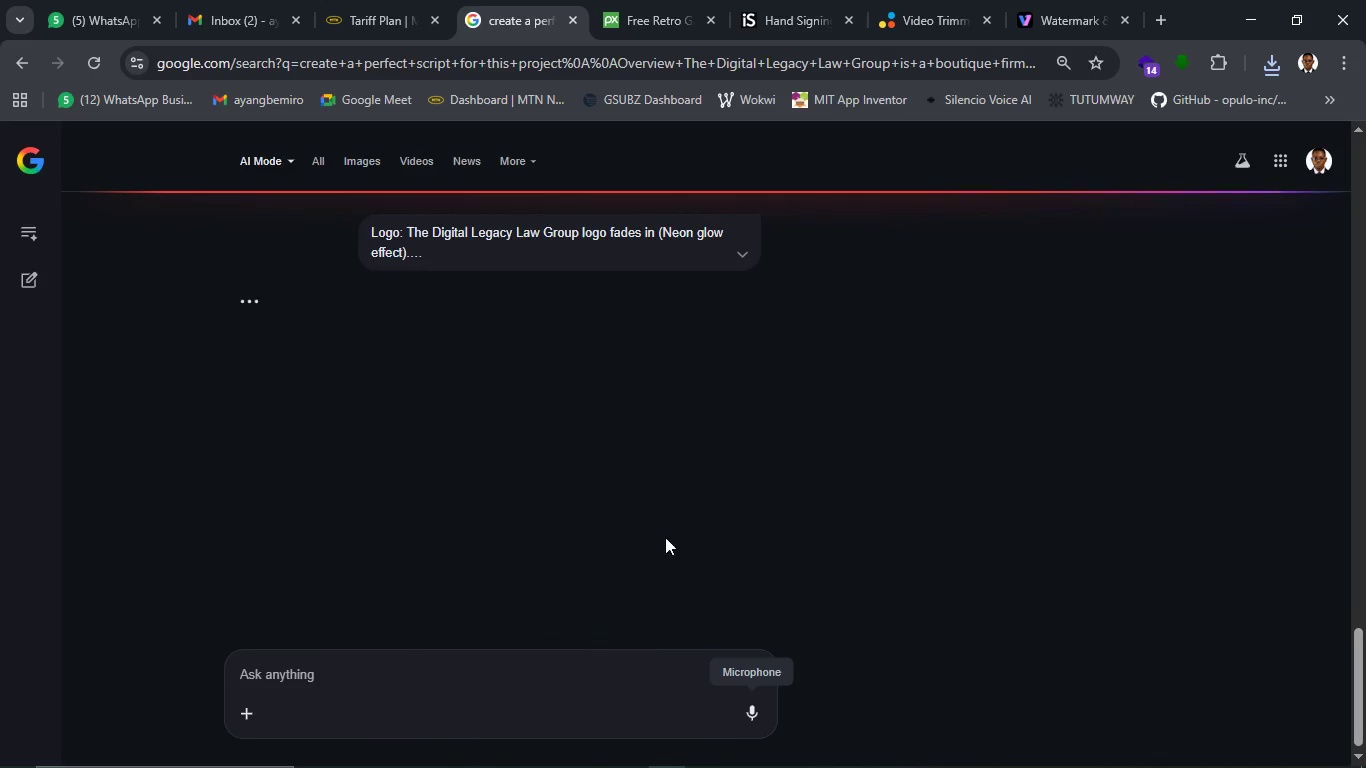 
scroll: coordinate [719, 474], scroll_direction: up, amount: 8.0
 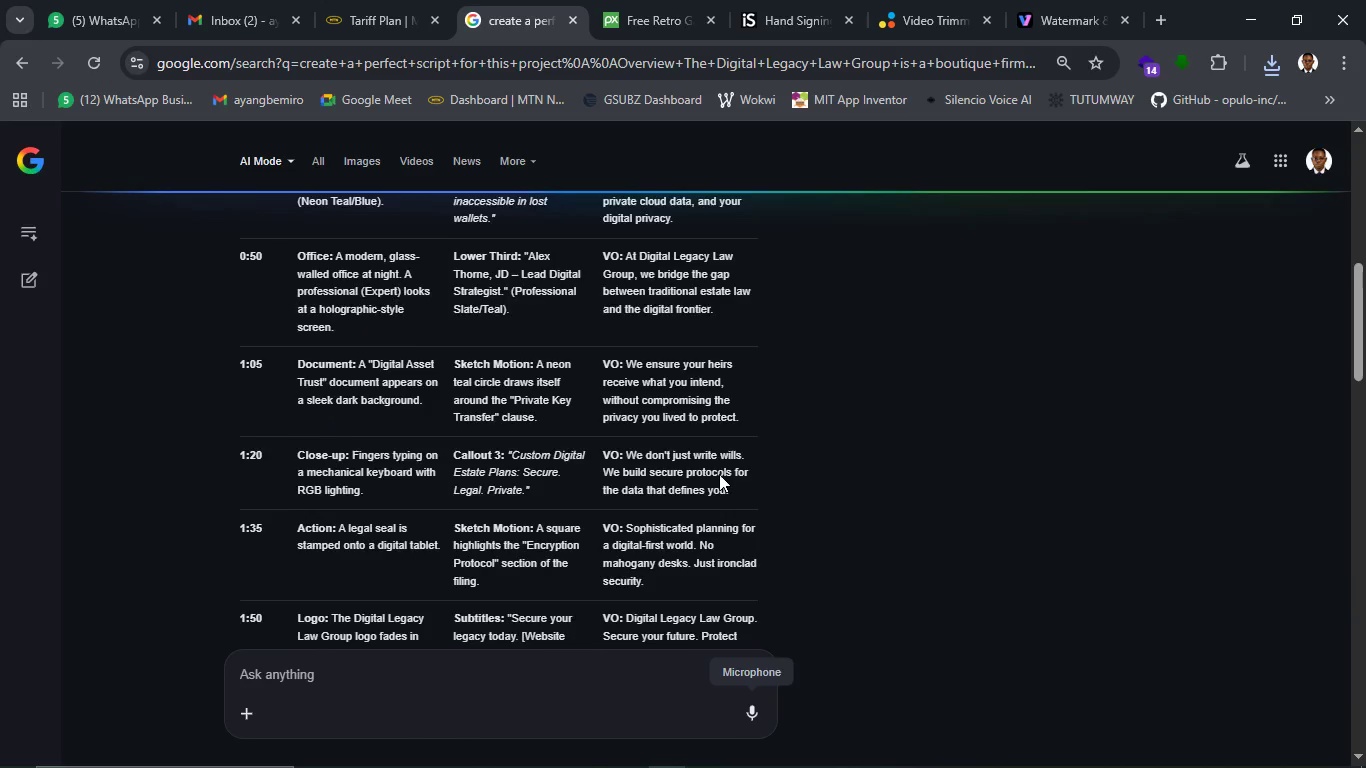 
scroll: coordinate [719, 474], scroll_direction: down, amount: 2.0
 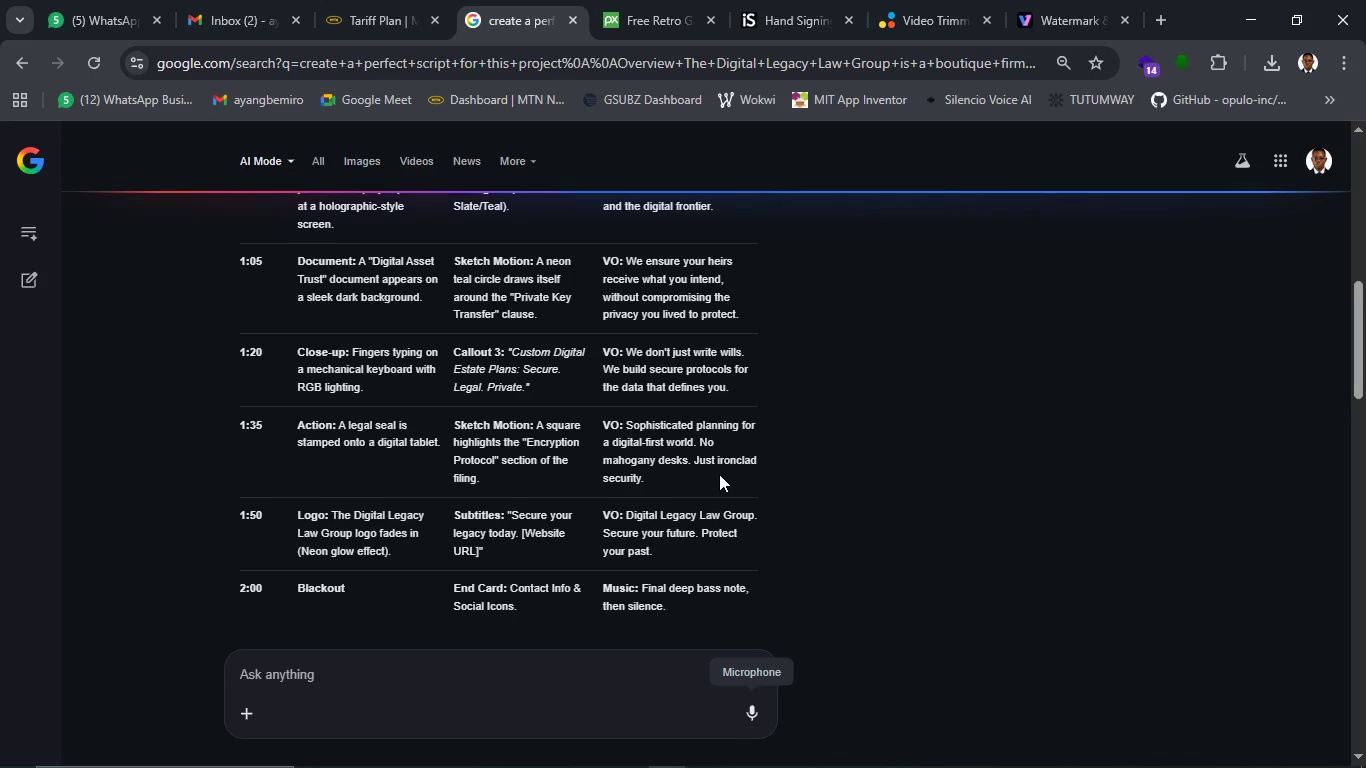 
wait(16.55)
 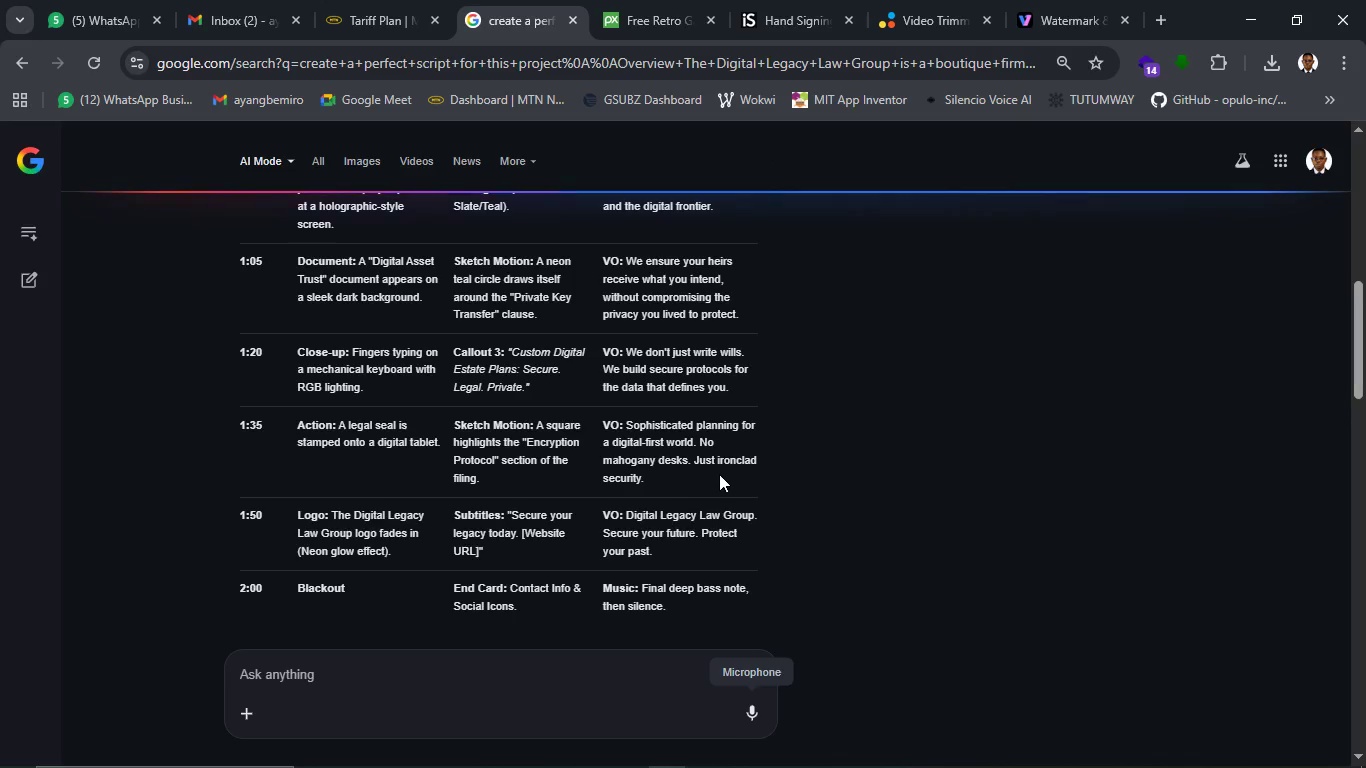 
scroll: coordinate [719, 474], scroll_direction: down, amount: 1.0
 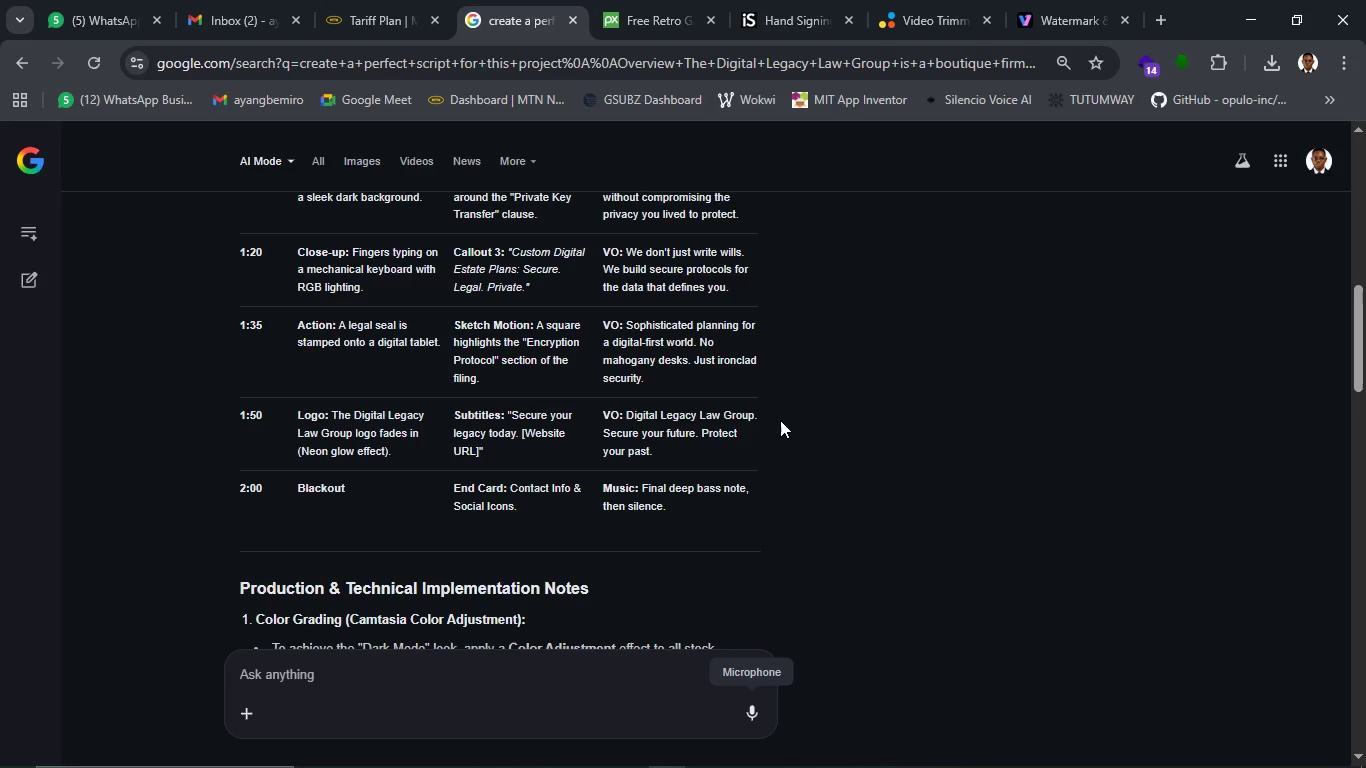 
wait(22.97)
 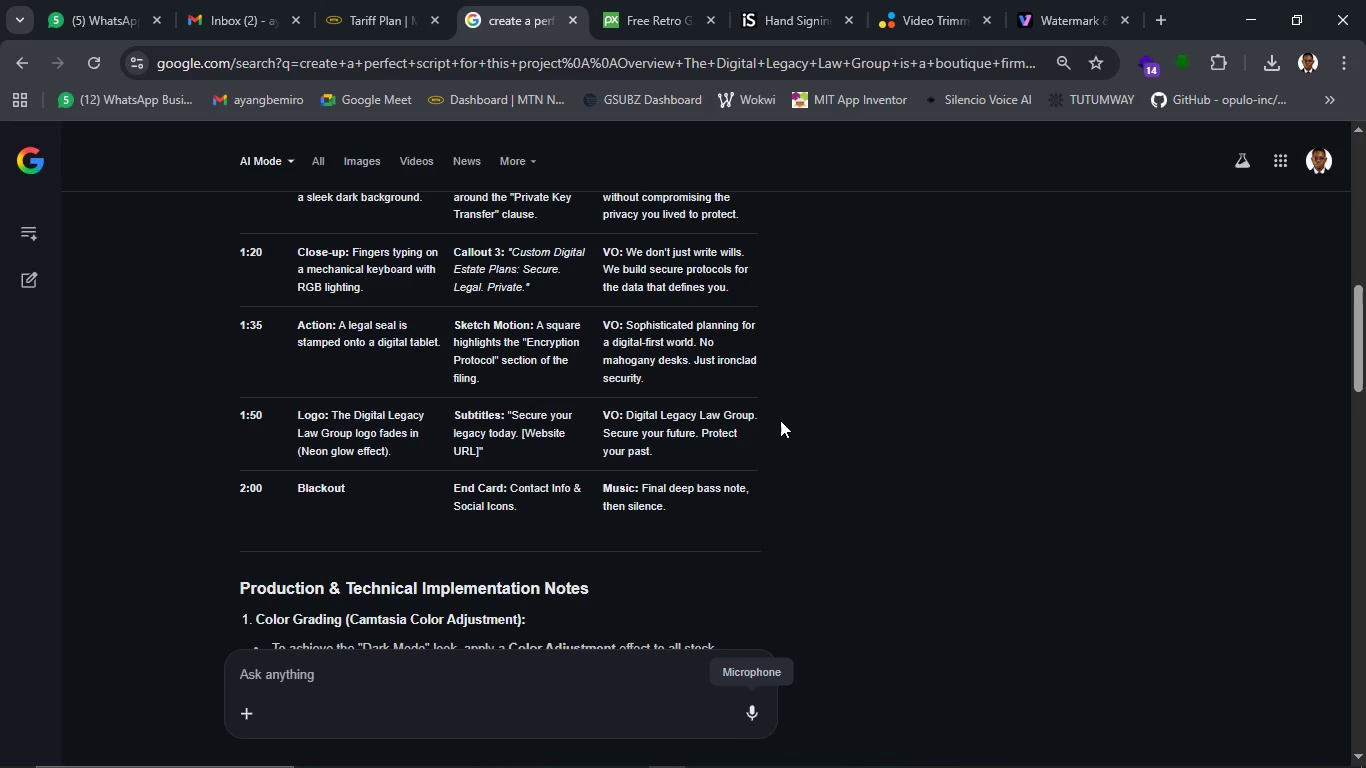 
scroll: coordinate [663, 622], scroll_direction: down, amount: 23.0
 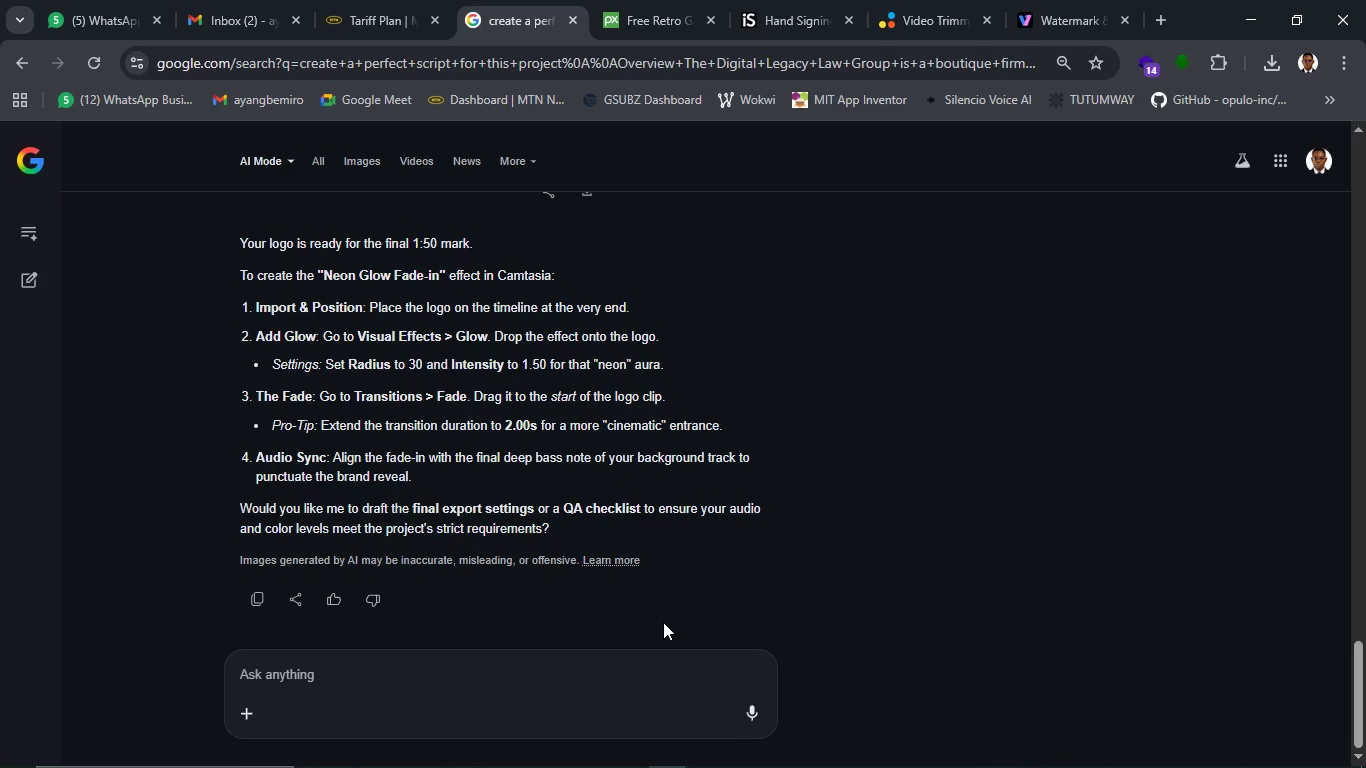 
wait(6.12)
 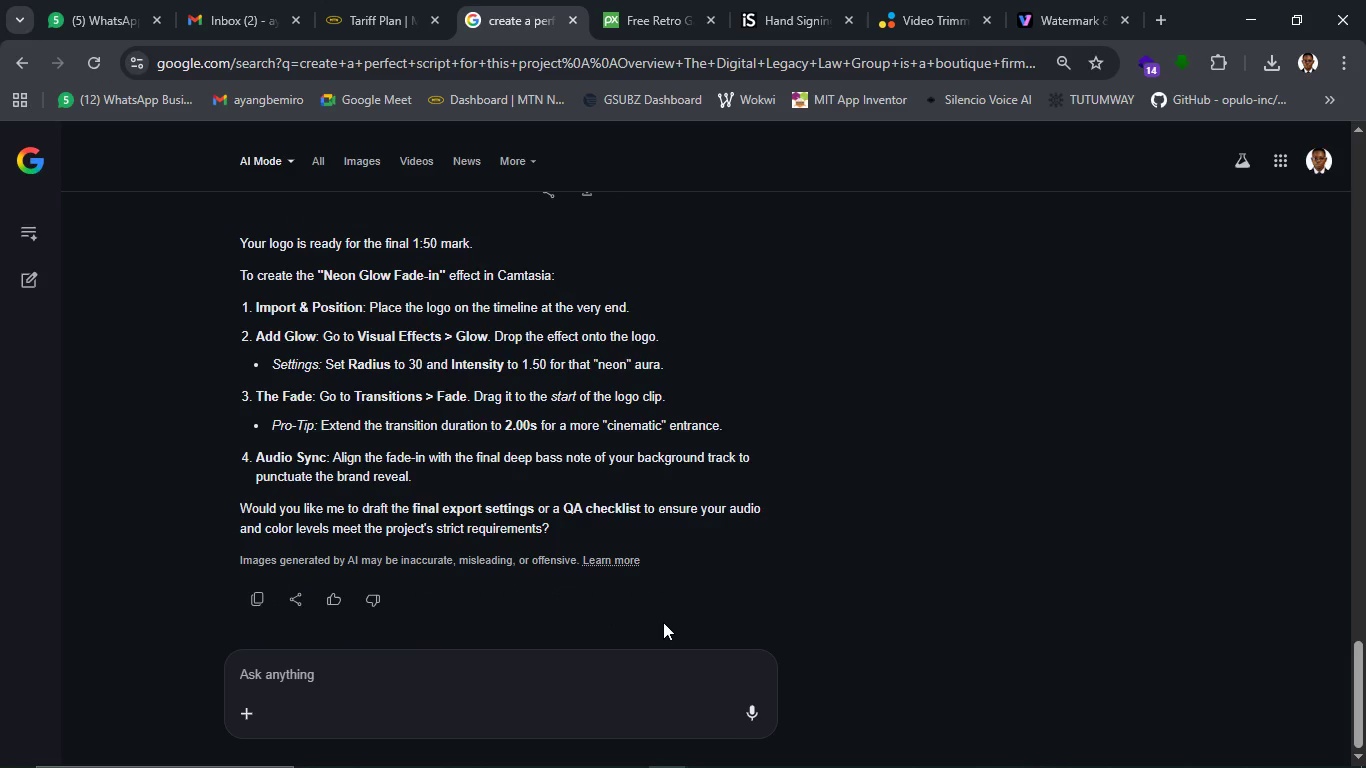 
scroll: coordinate [663, 622], scroll_direction: up, amount: 4.0
 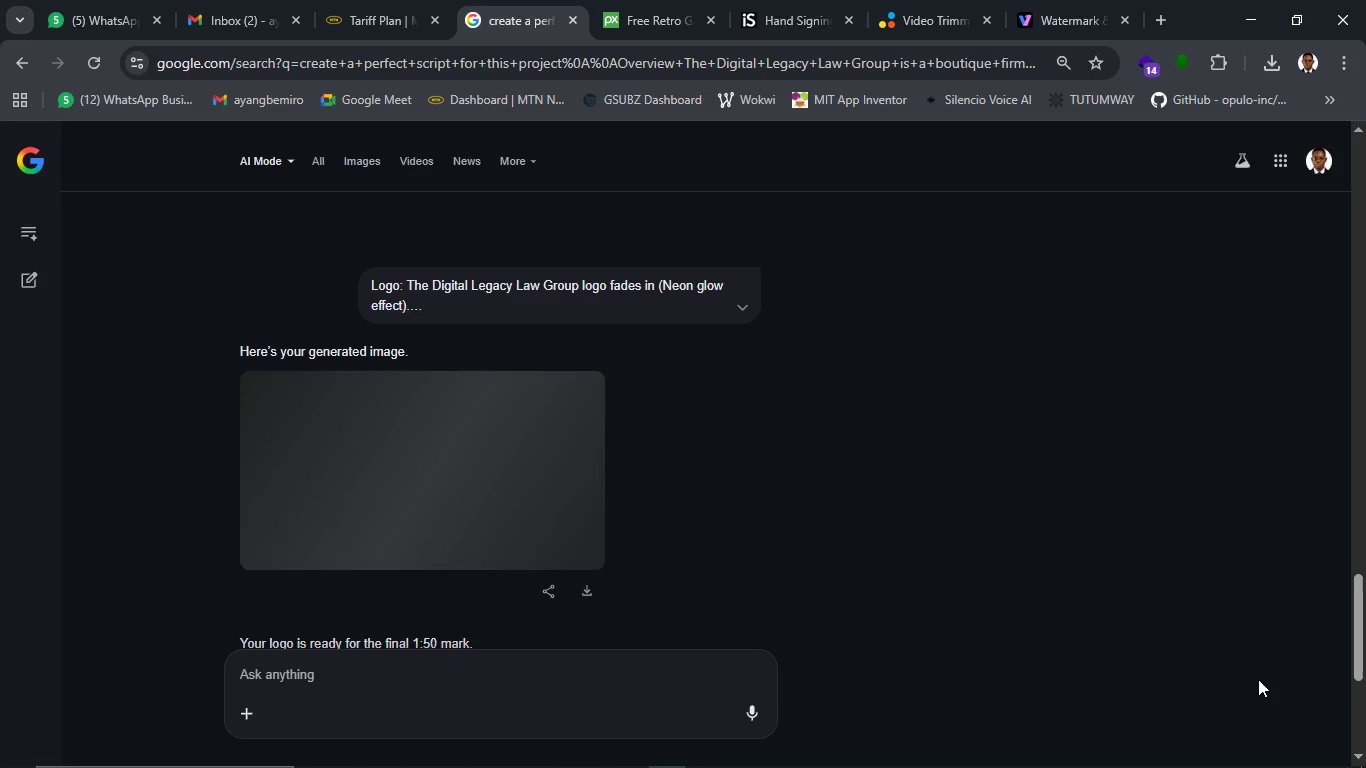 
mouse_move([1223, 765])
 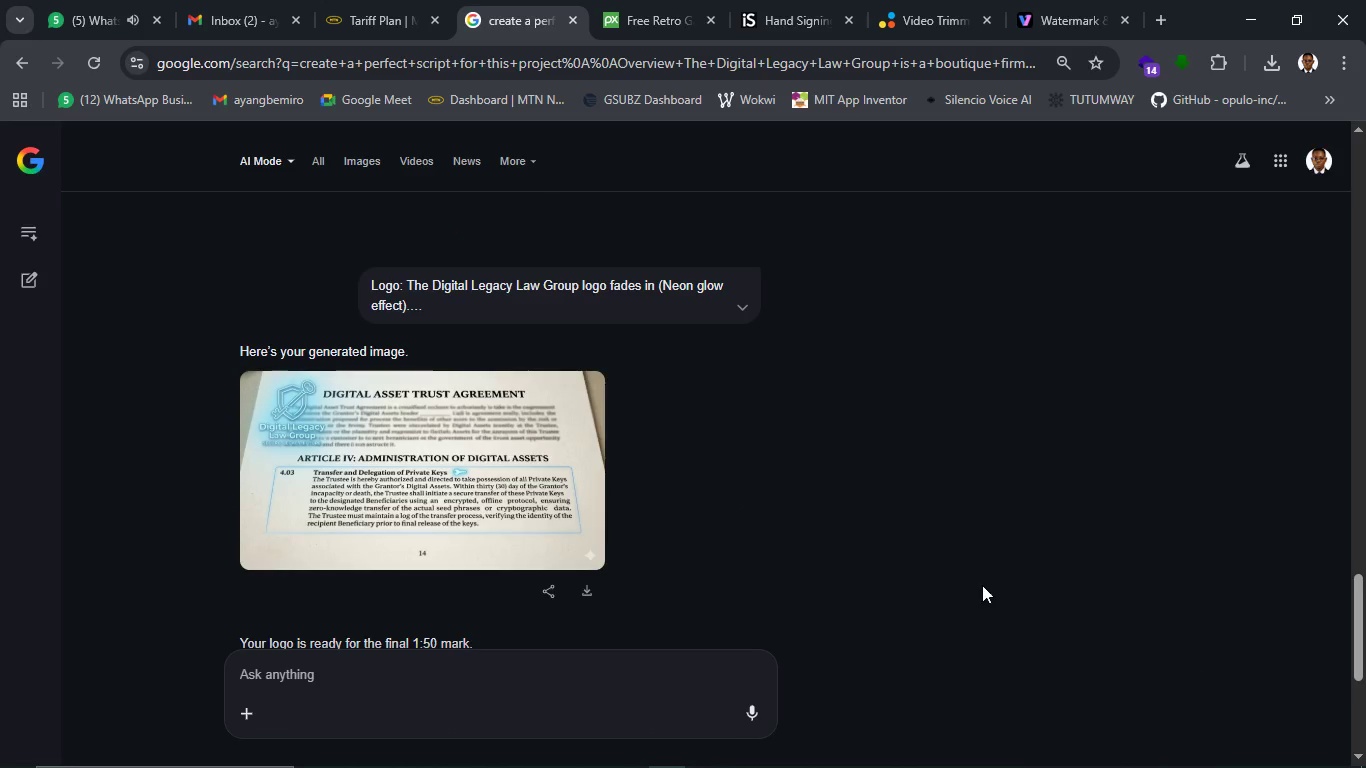 
scroll: coordinate [969, 574], scroll_direction: down, amount: 5.0
 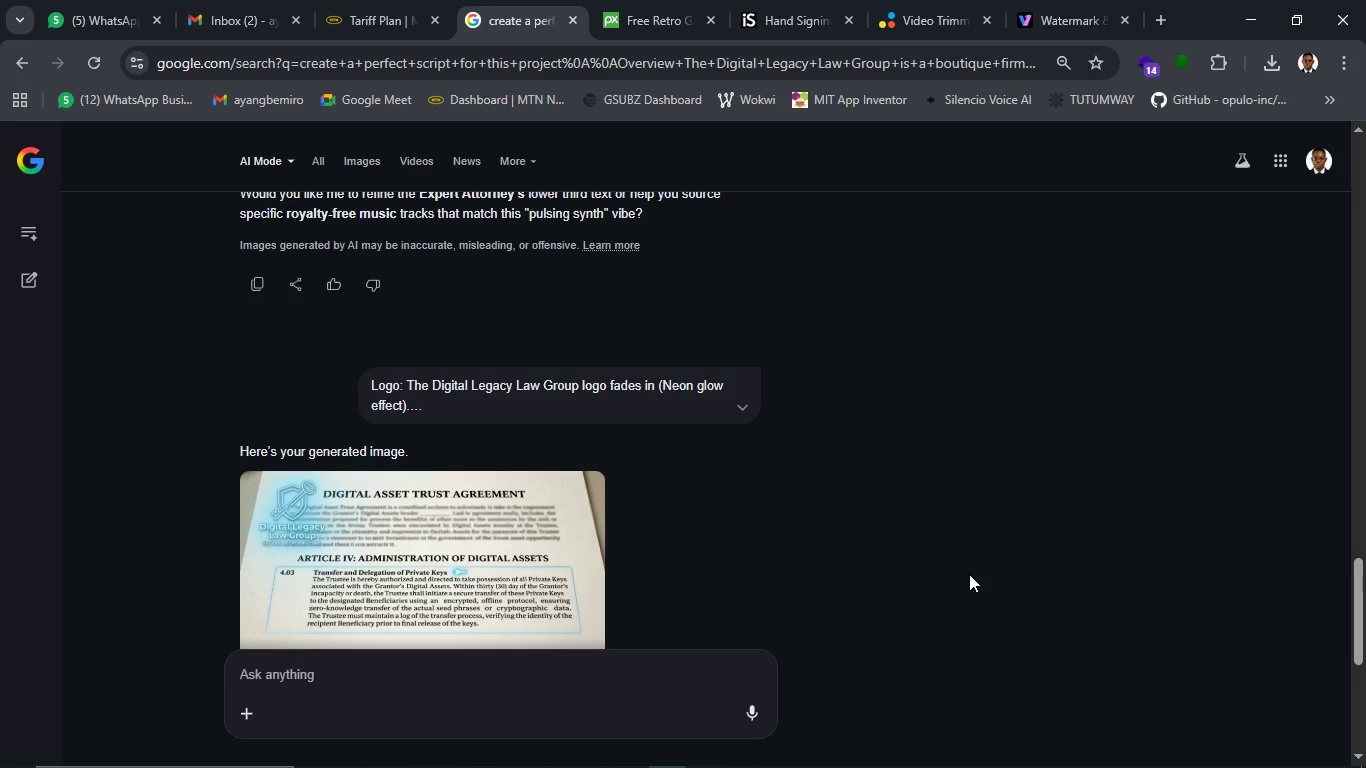 
wait(8.34)
 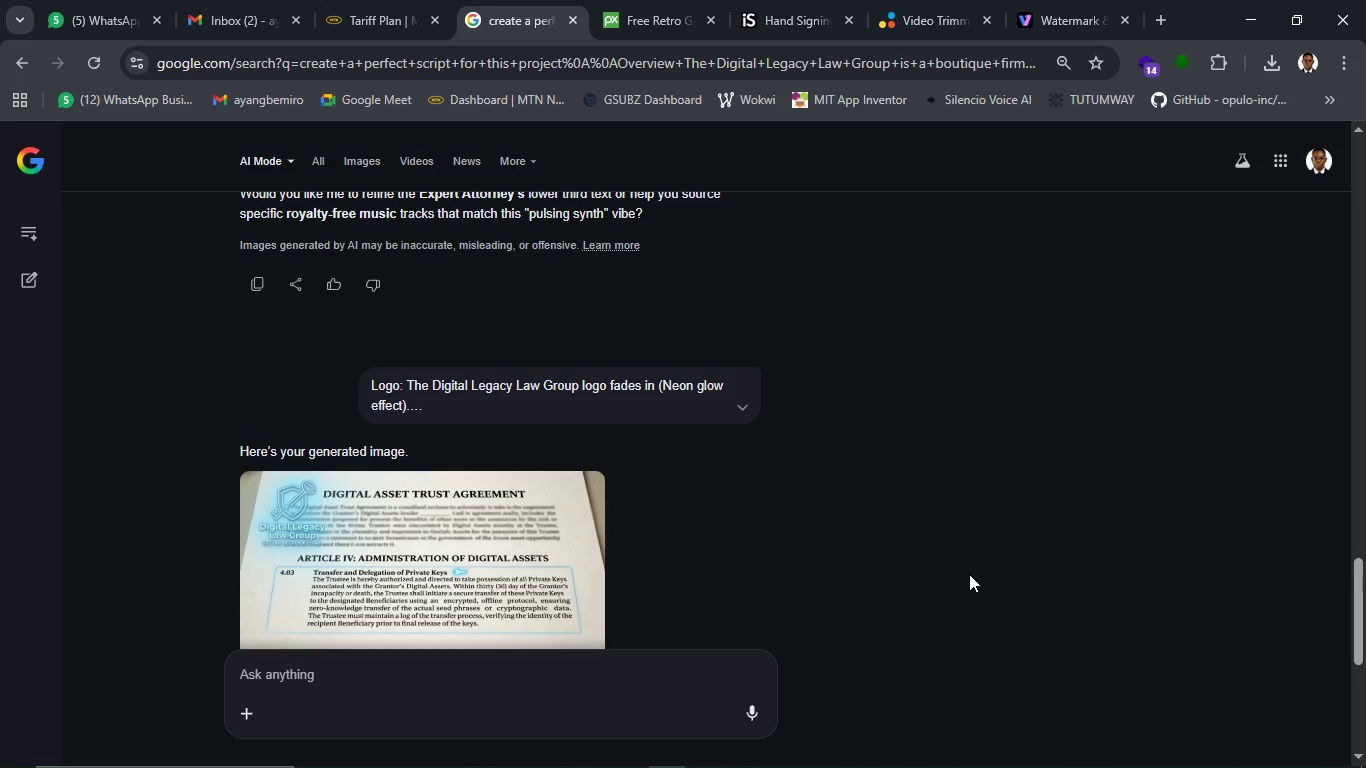 
left_click([420, 683])
 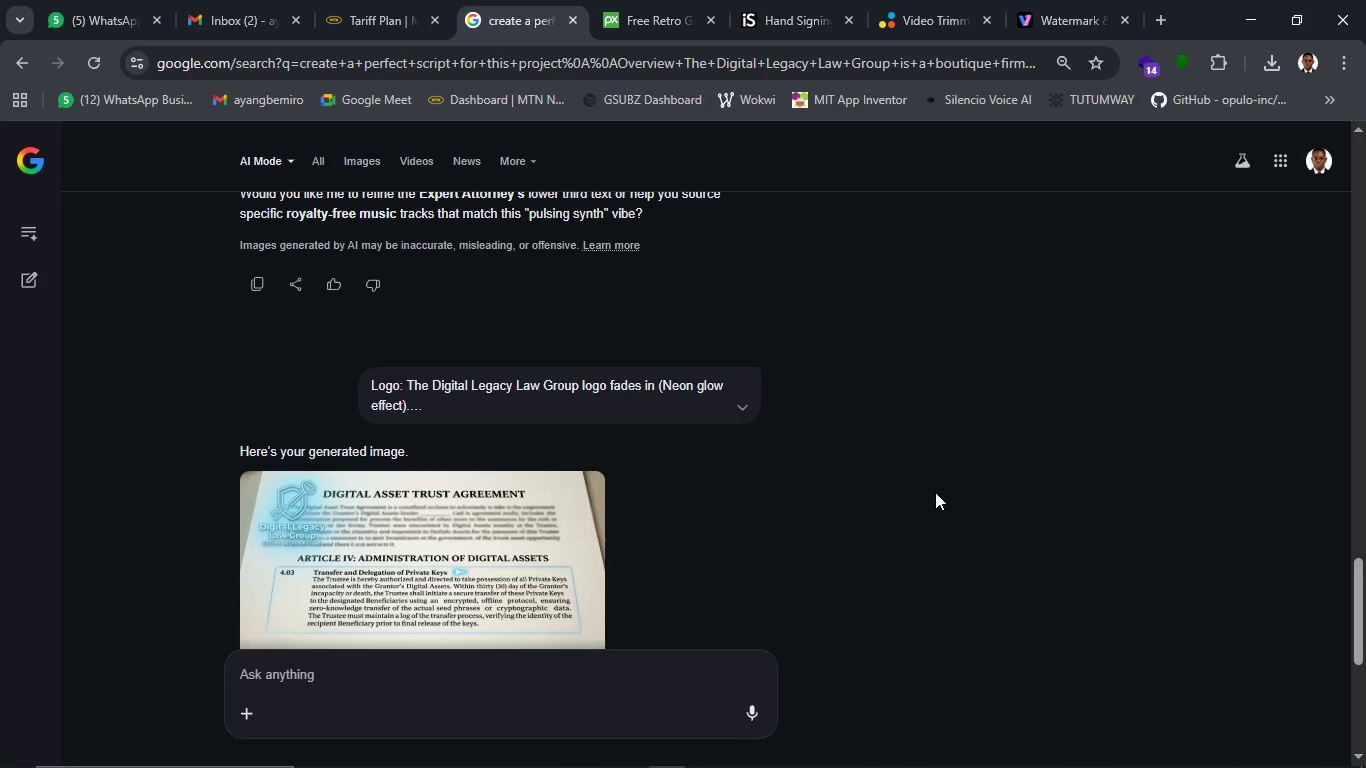 
scroll: coordinate [935, 492], scroll_direction: none, amount: 0.0
 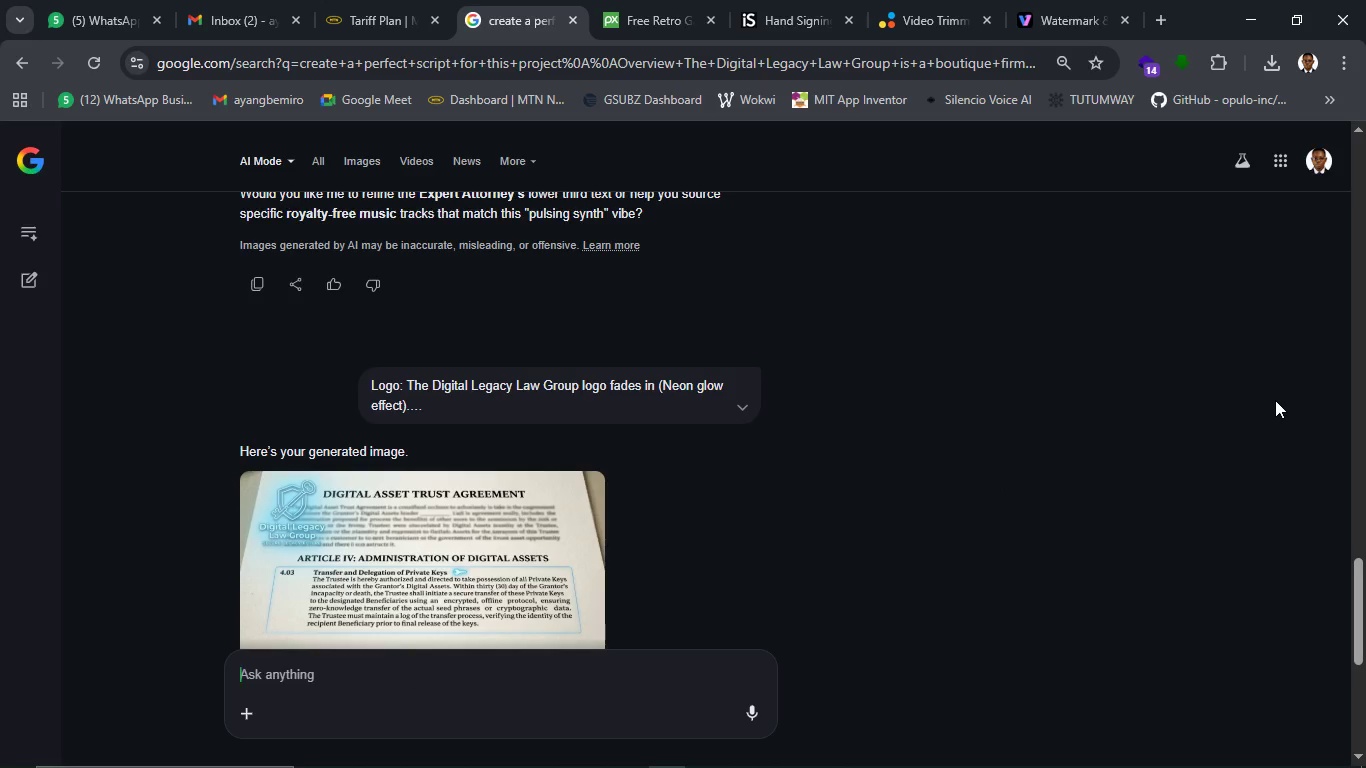 
type(genrate the logo alone)
 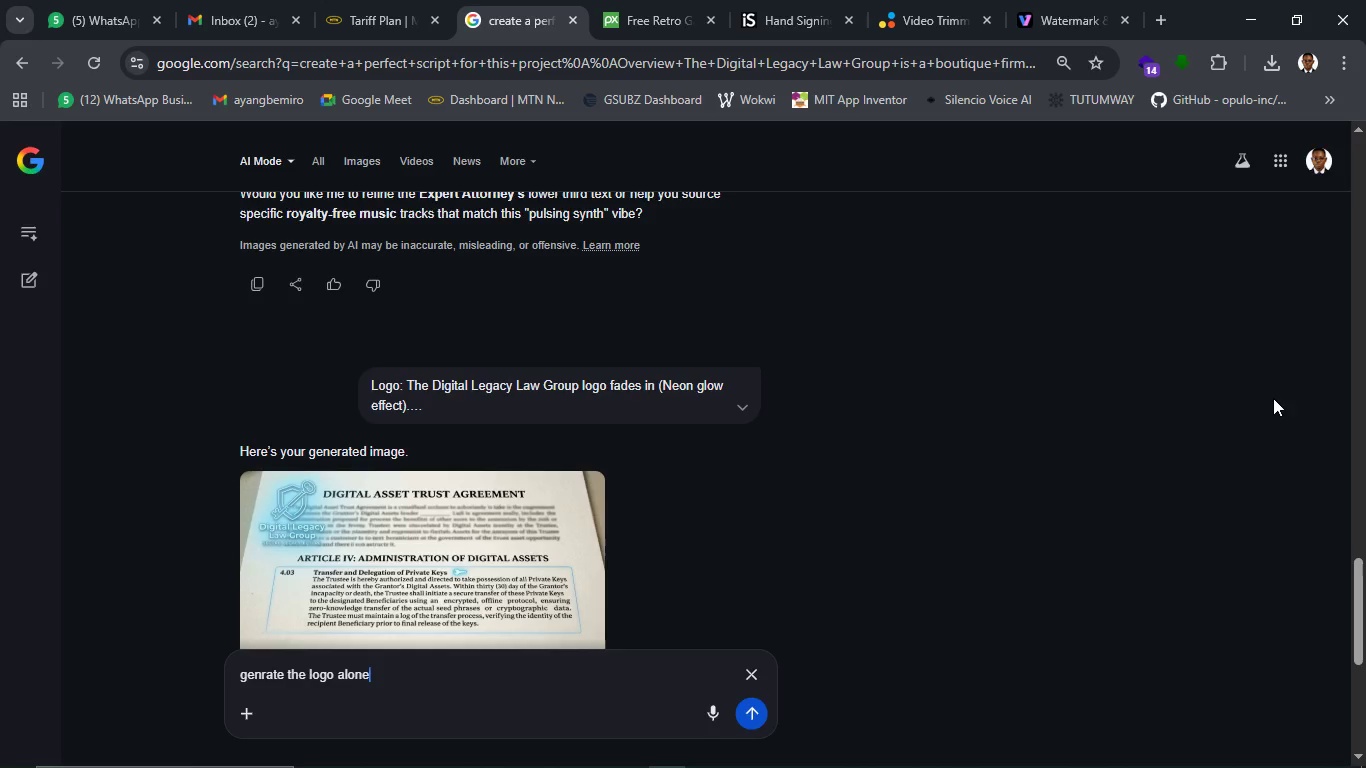 
key(Enter)
 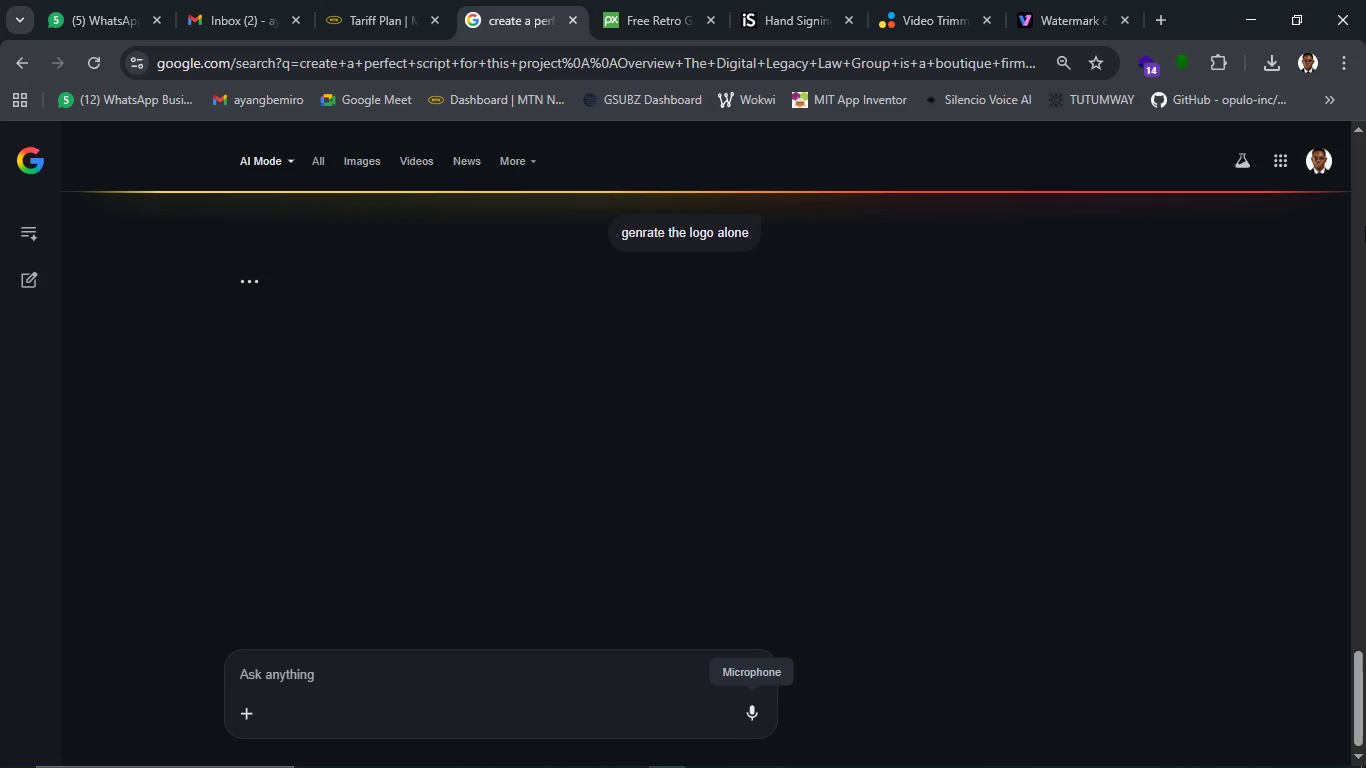 
scroll: coordinate [985, 318], scroll_direction: up, amount: 4.0
 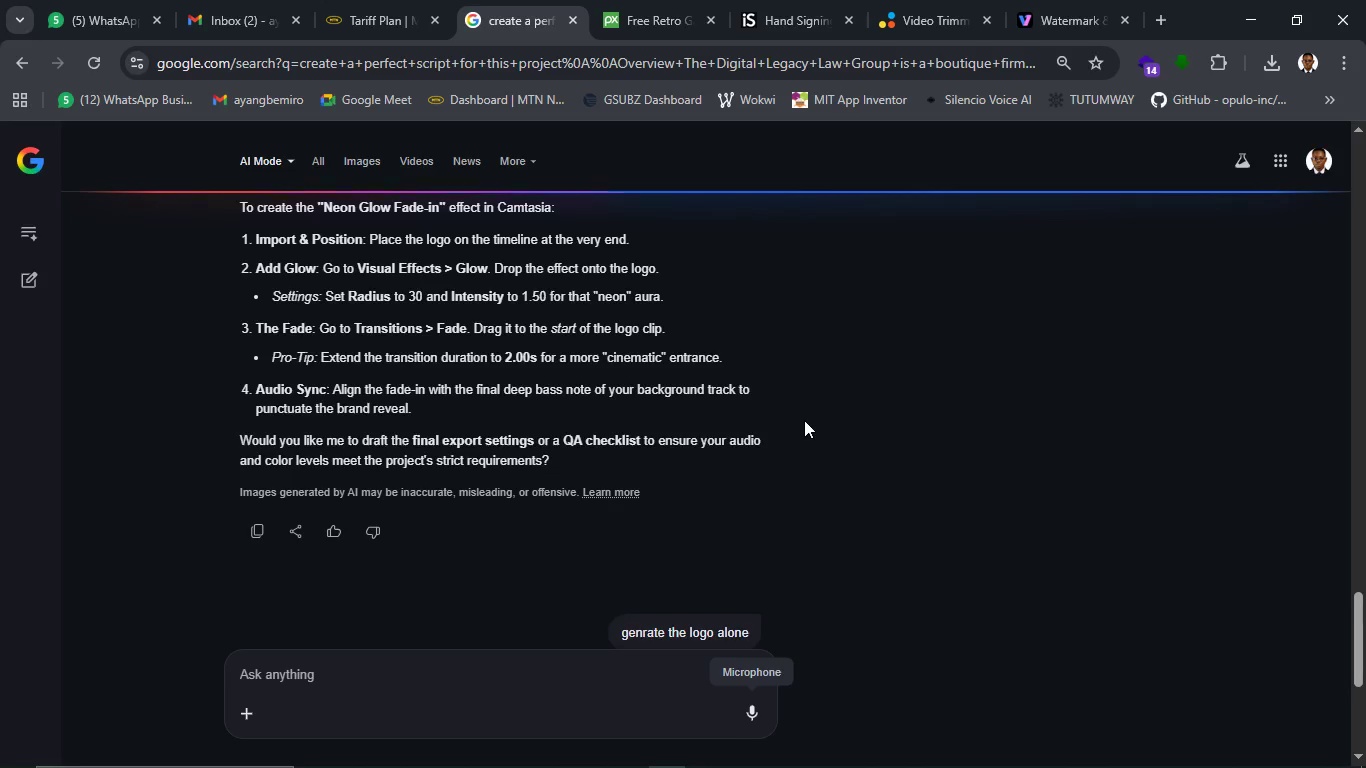 
scroll: coordinate [898, 474], scroll_direction: down, amount: 5.0
 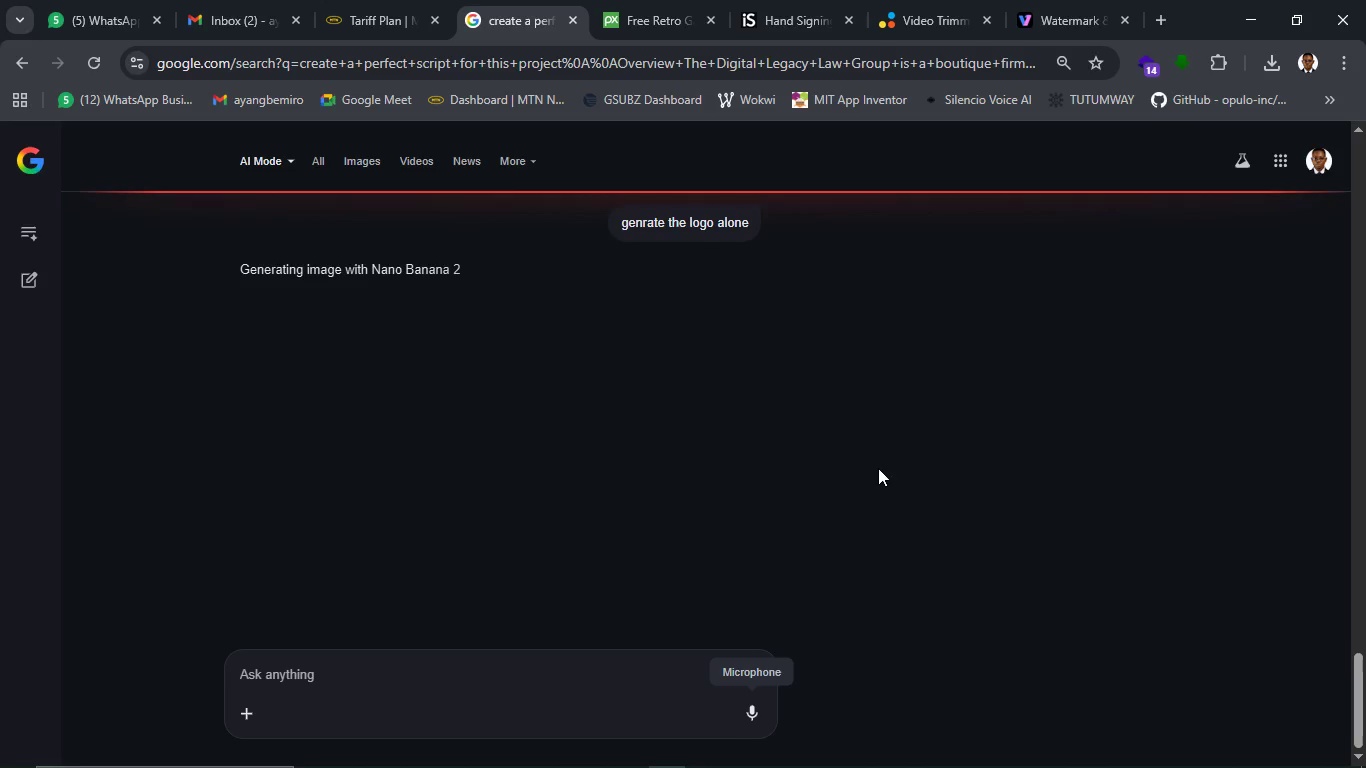 
wait(15.85)
 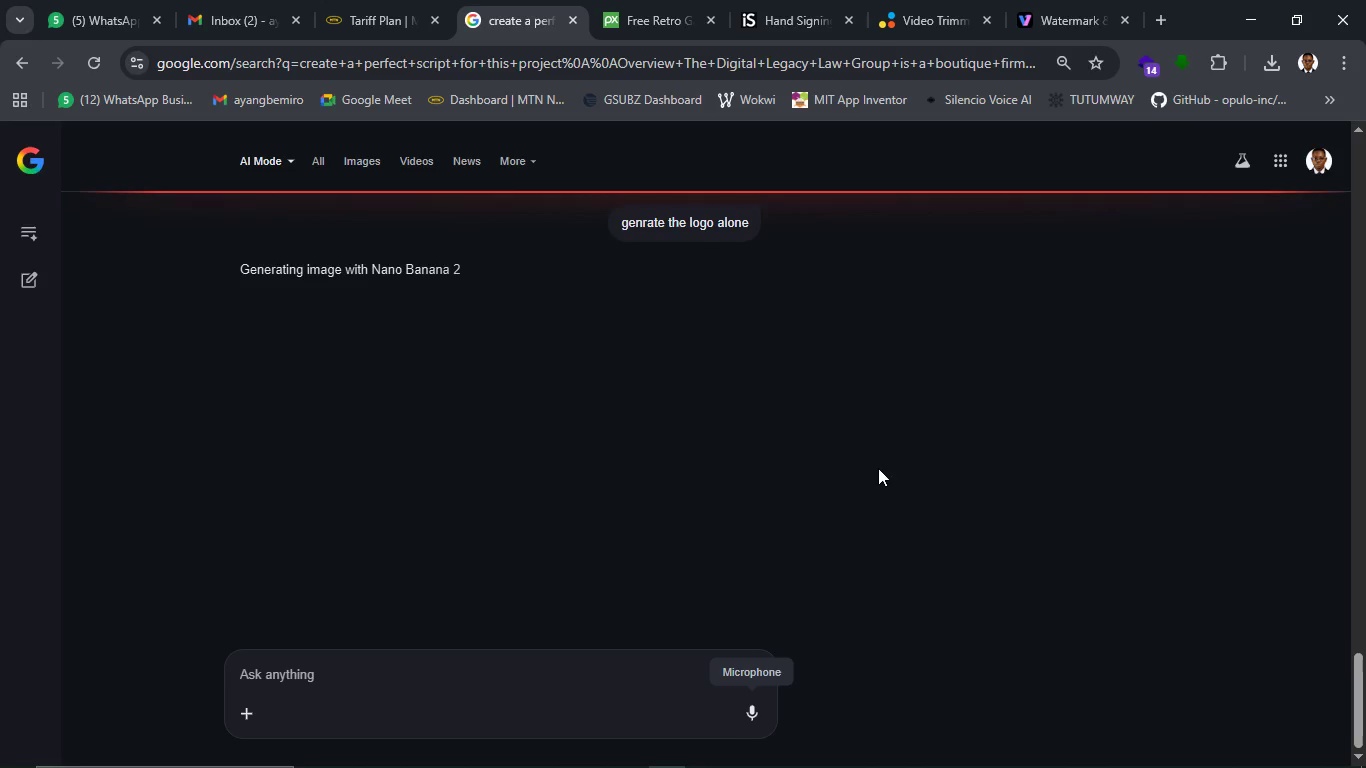 
left_click([509, 764])